 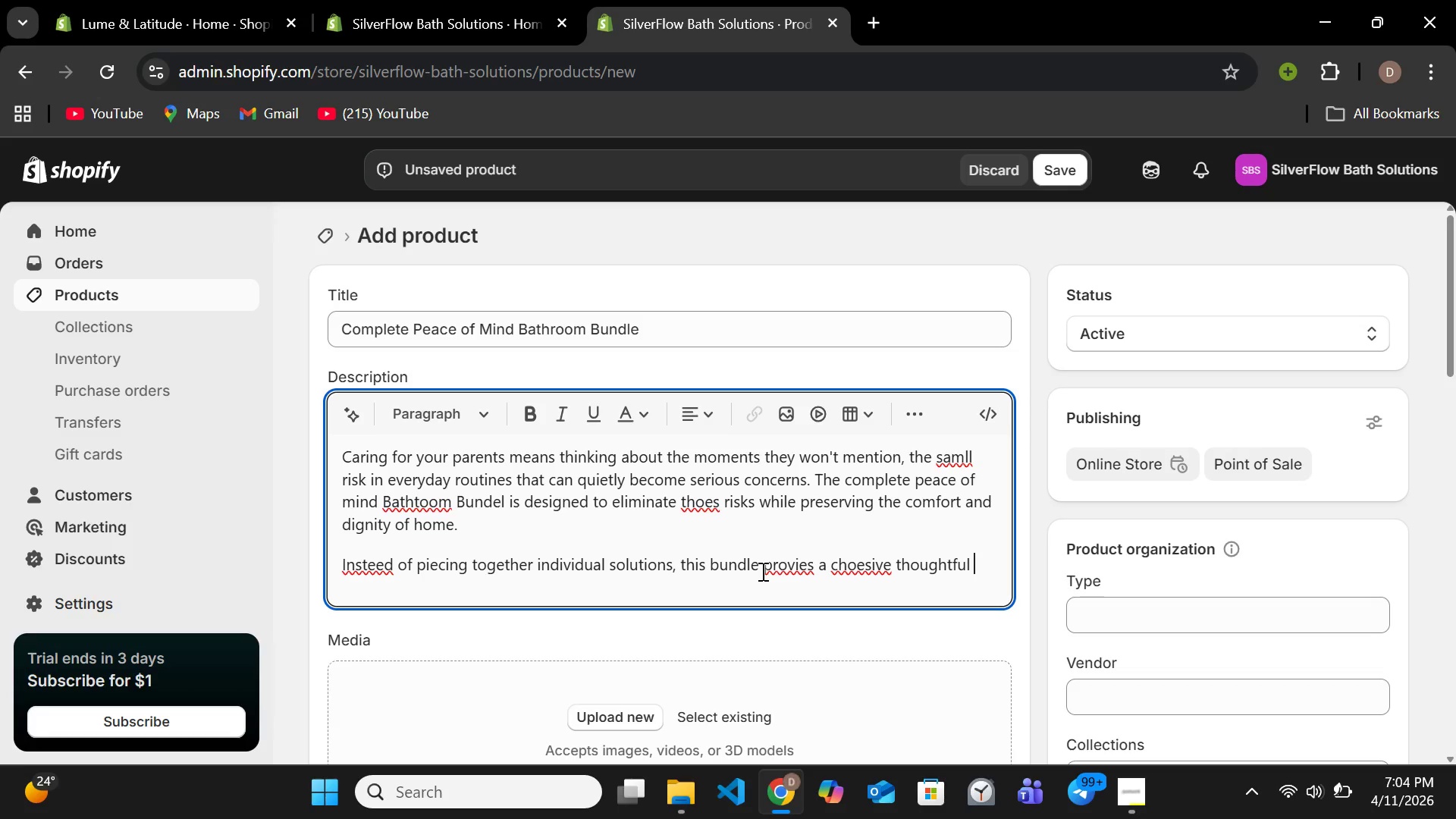 
type(desin)
 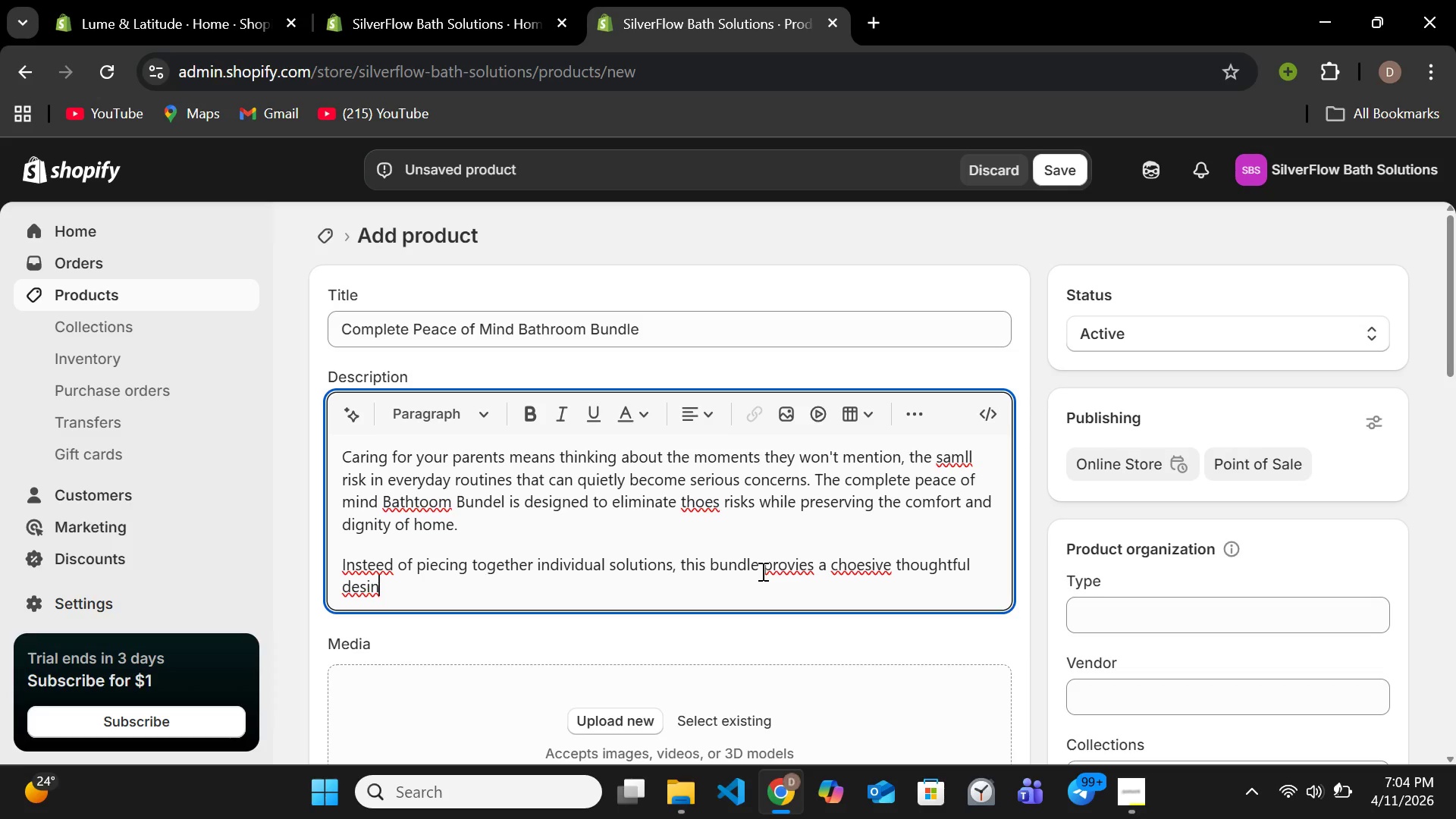 
key(Backspace)
type(nged system that transforms the bathroom into a d)
key(Backspace)
type(safer )
key(Backspace)
type(, more supportive space,]. Every product is e)
key(Backspace)
type(selected to work rogether reducing the like)
key(Backspace)
type(lyhood of )
 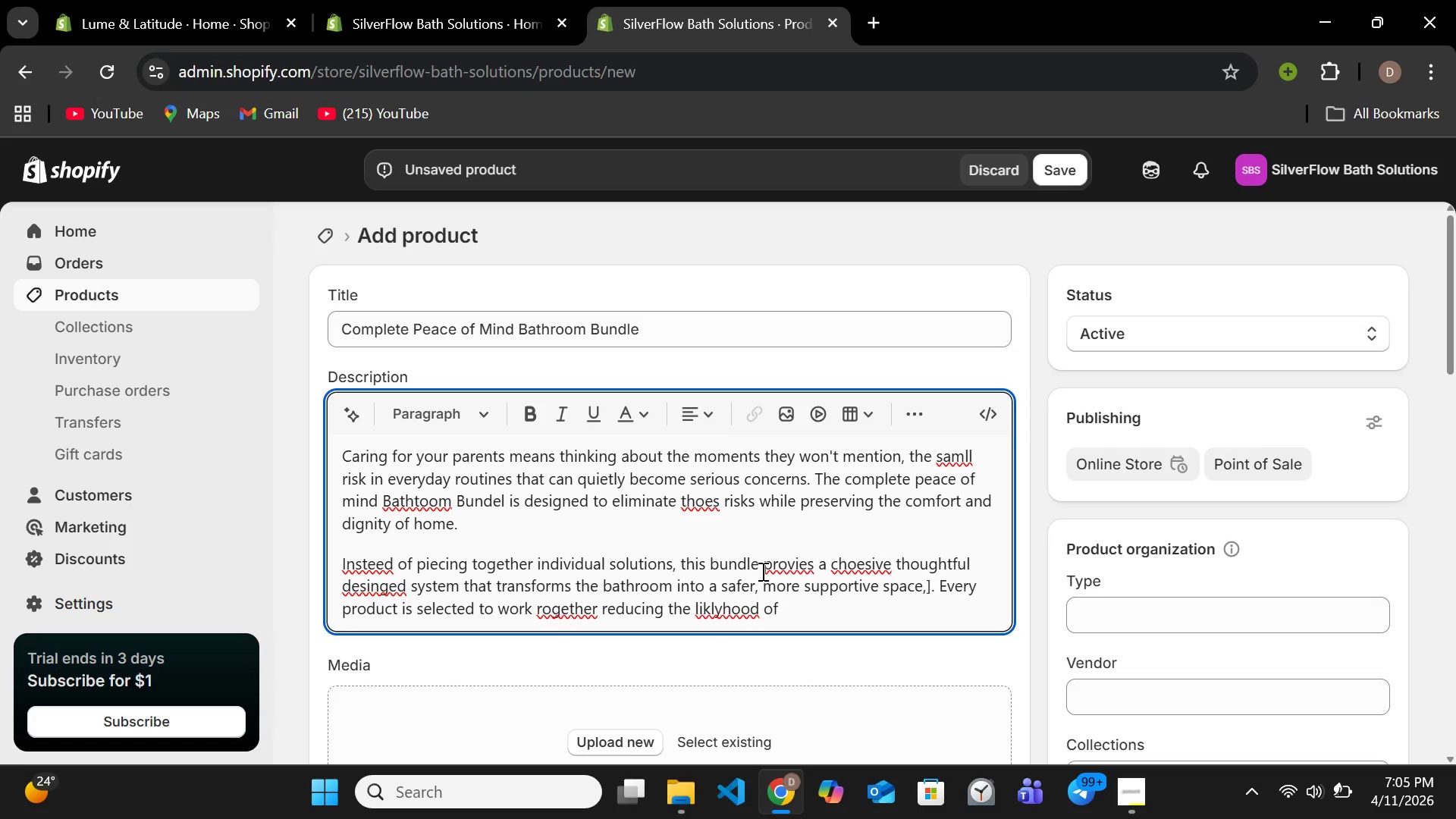 
wait(5.17)
 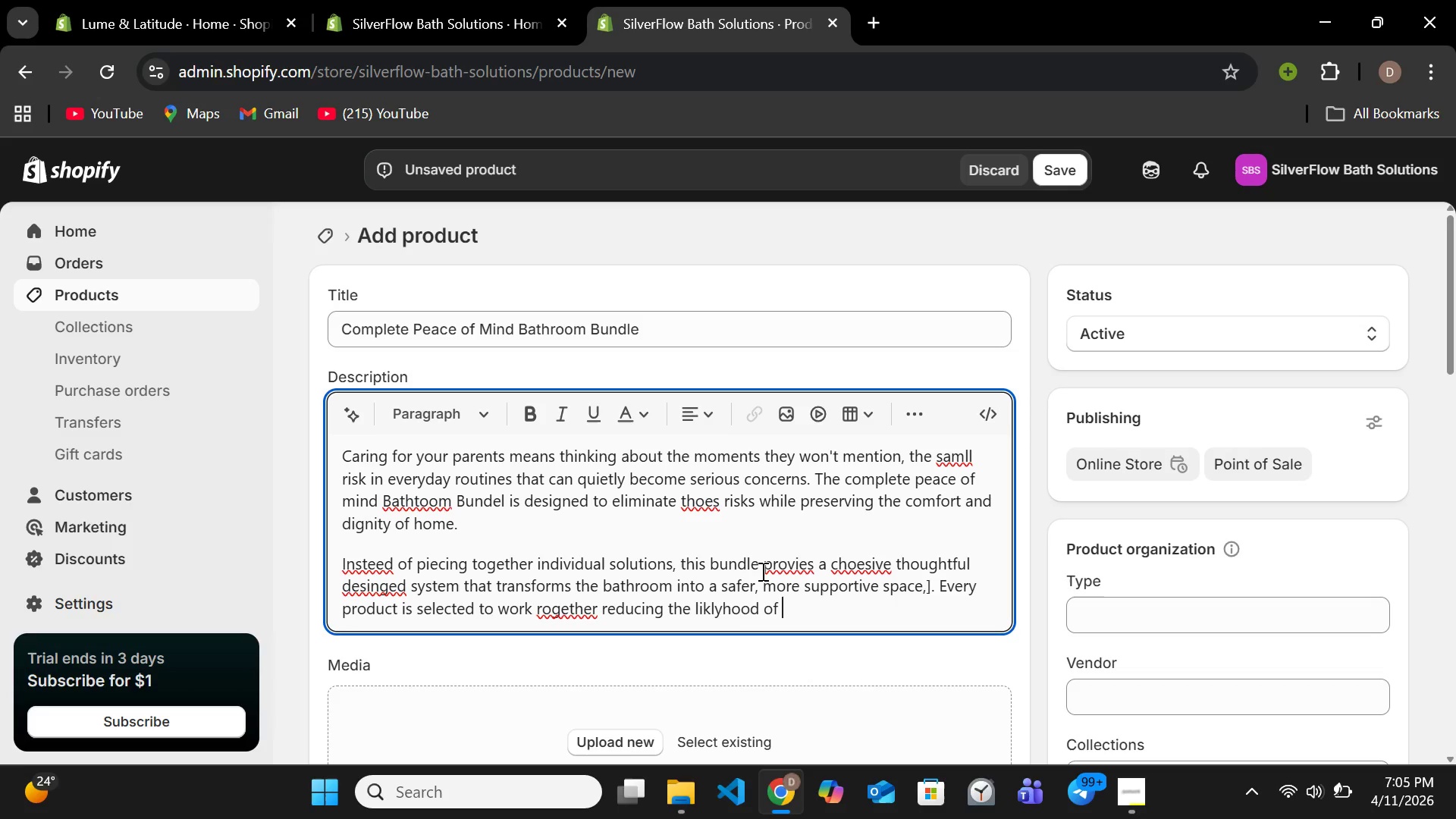 
type(slips, falls and discomfort)
 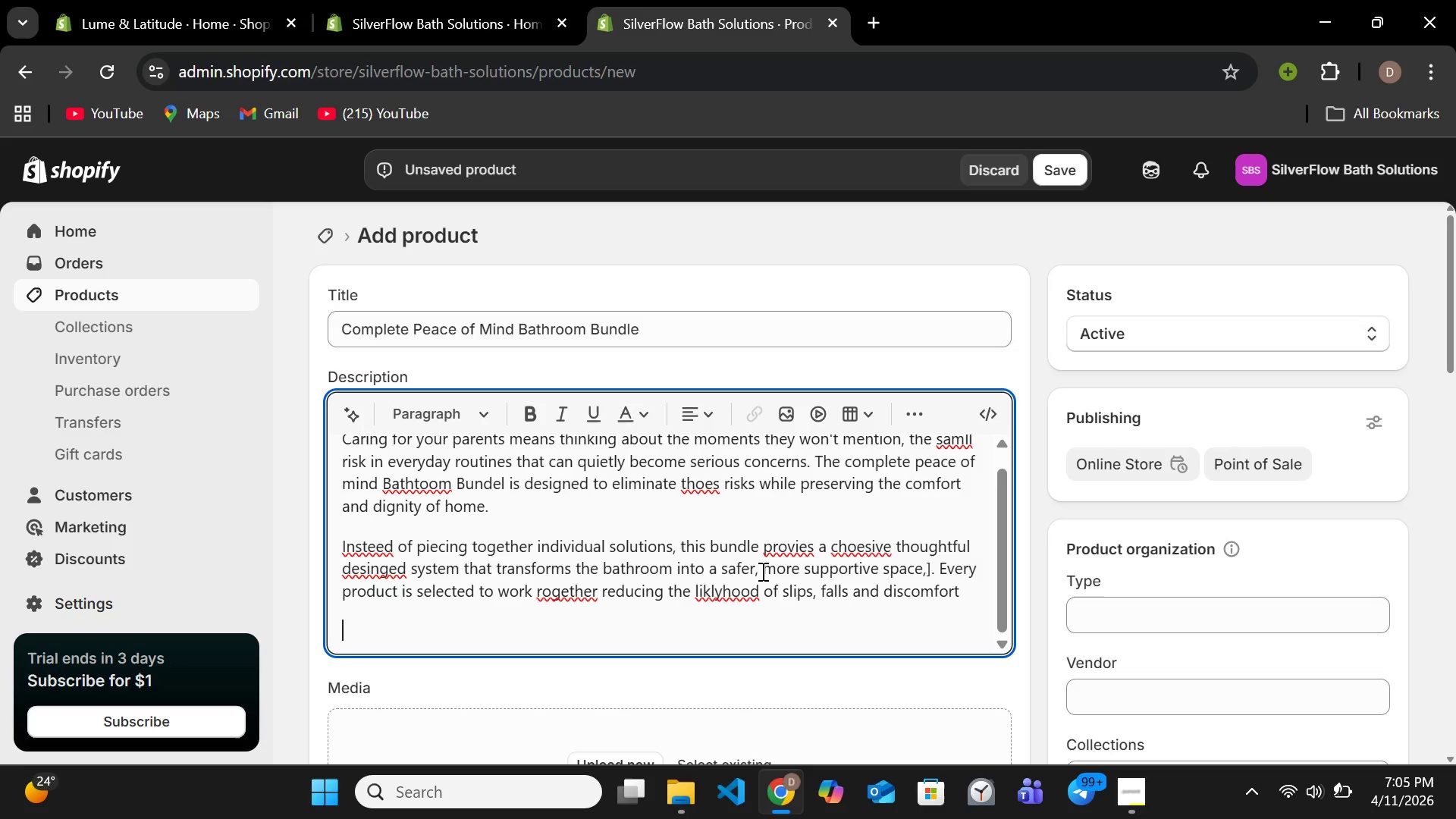 
key(Enter)
 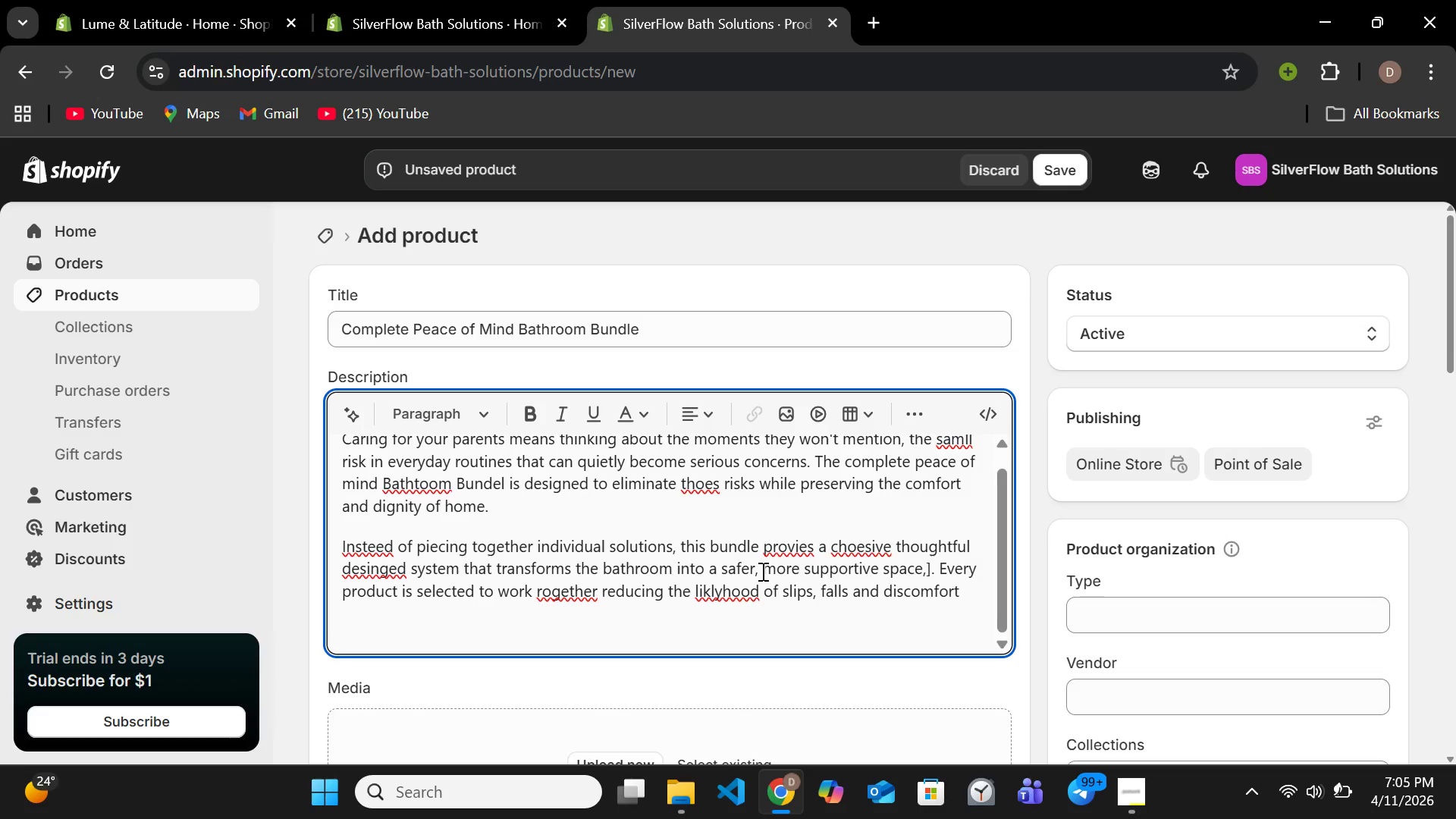 
key(Backspace)
 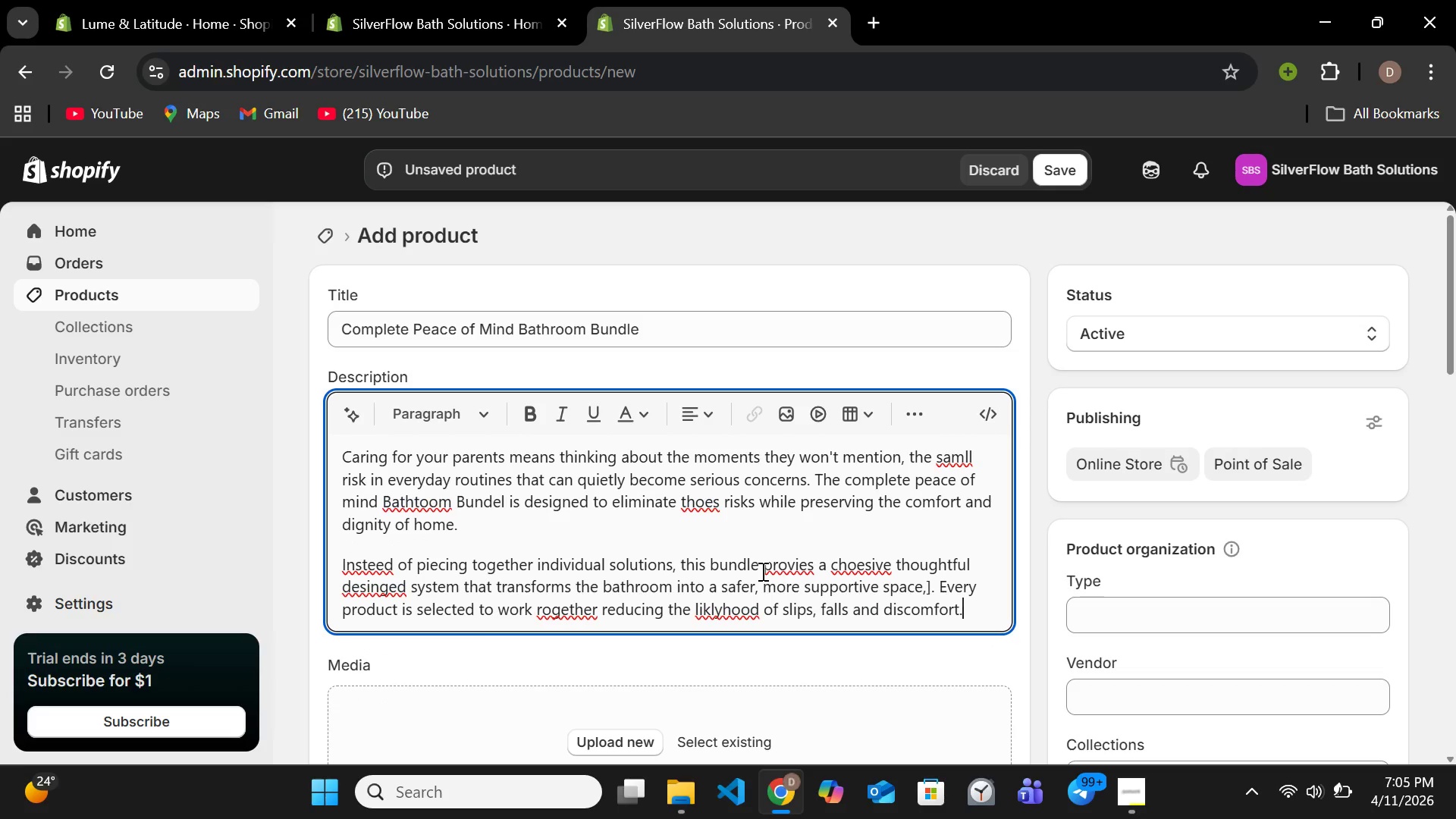 
key(Period)
 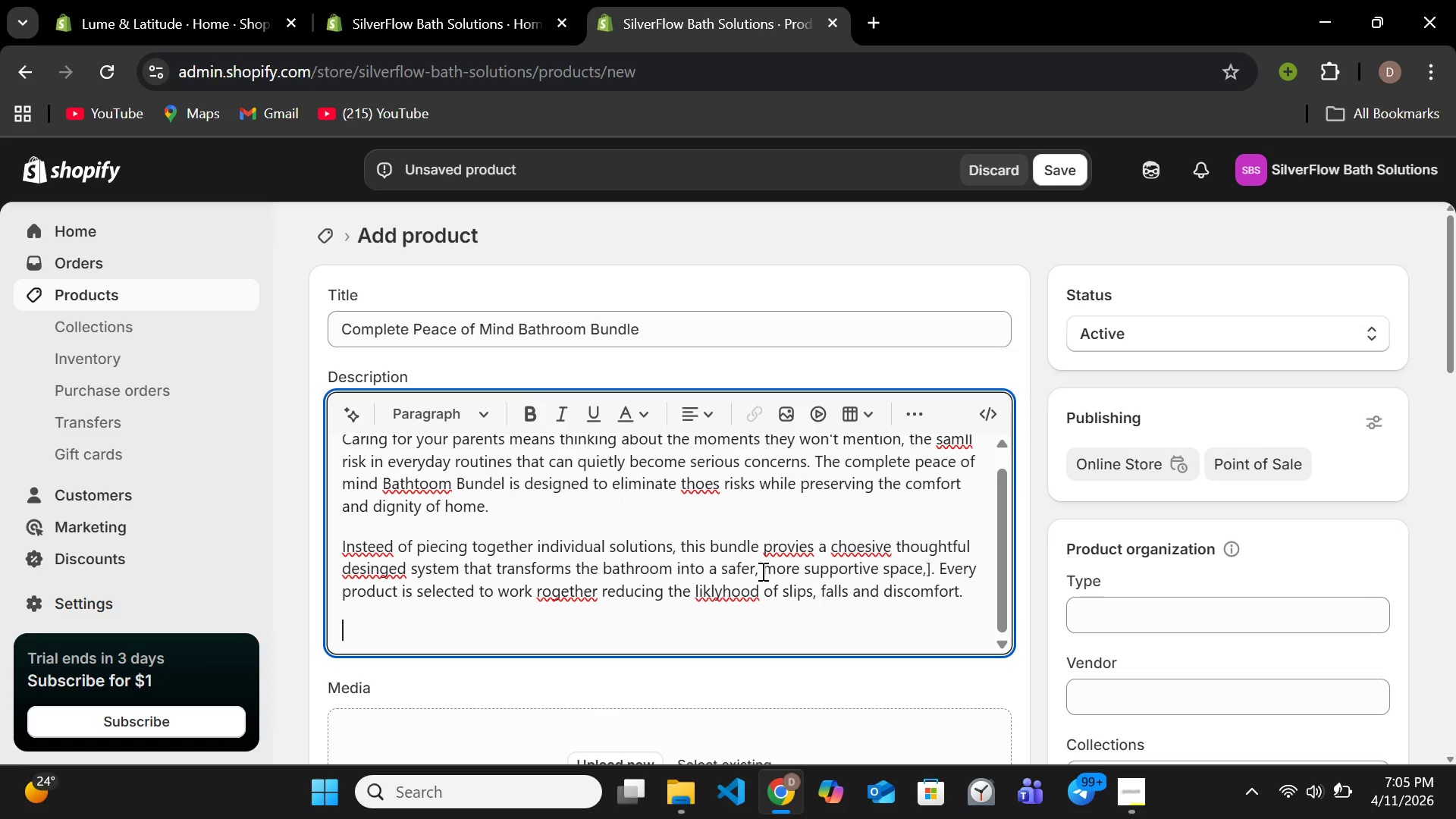 
key(Enter)
 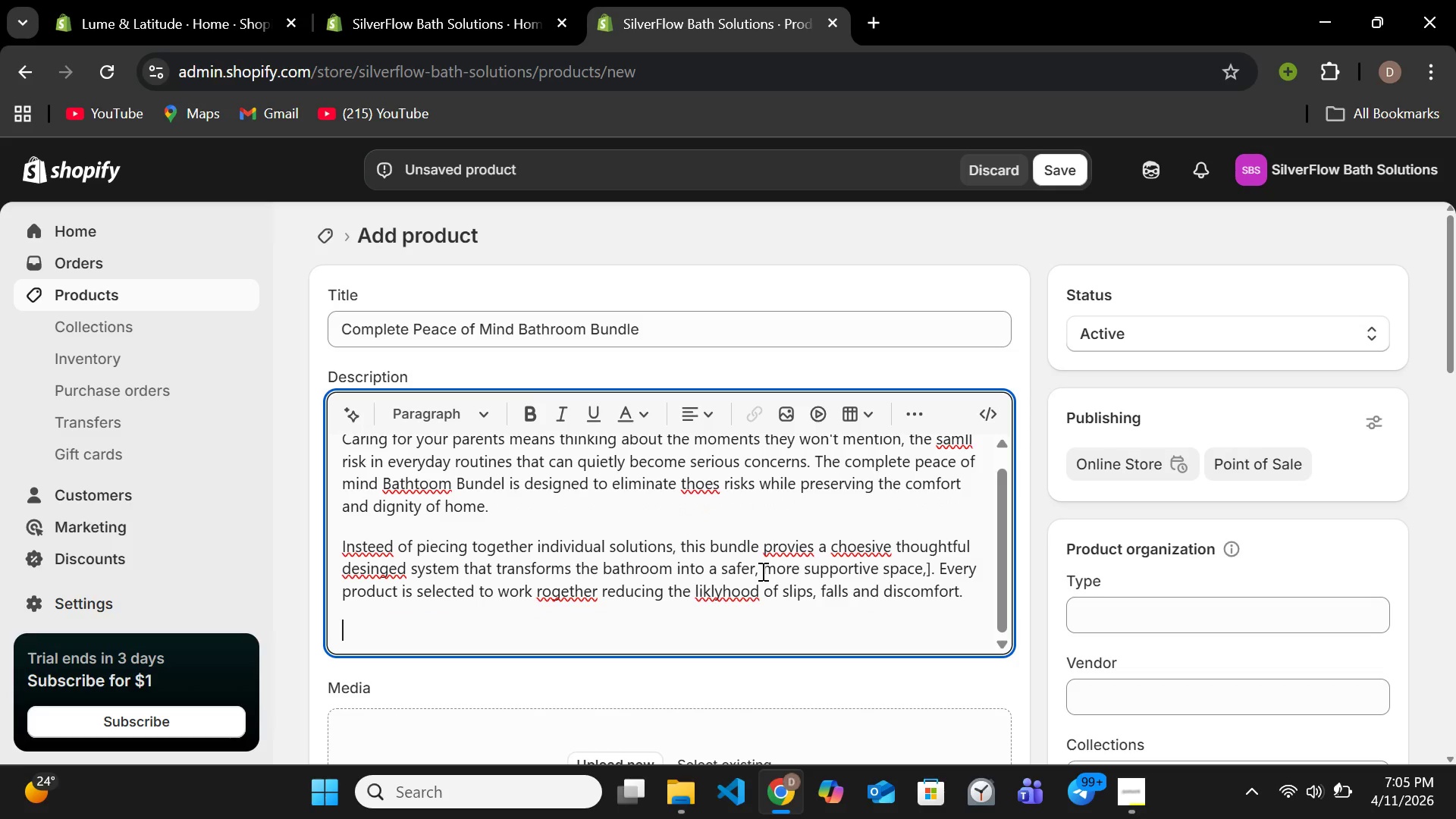 
type(Wht)
key(Backspace)
type(at's Included:)
 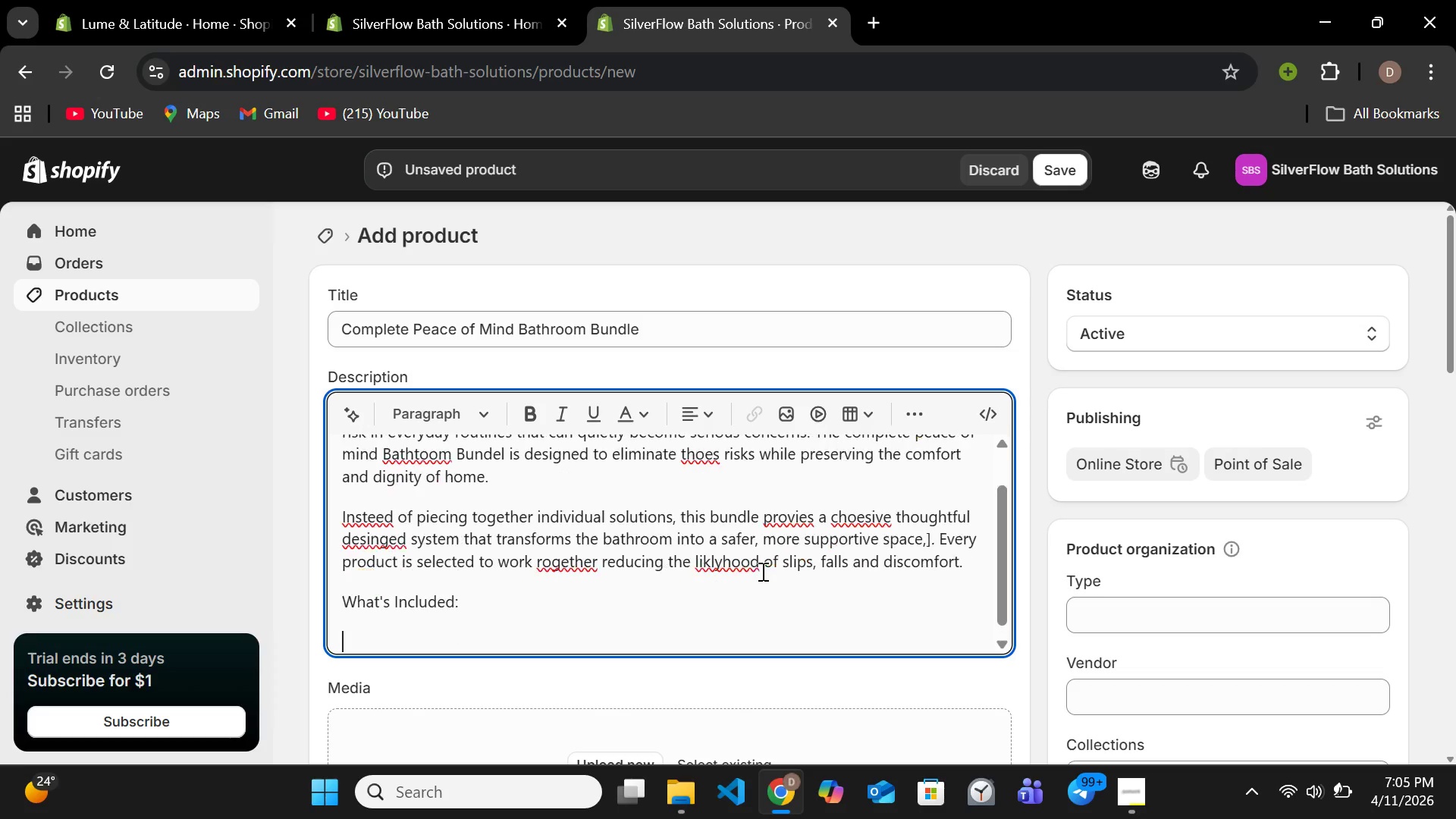 
key(Enter)
 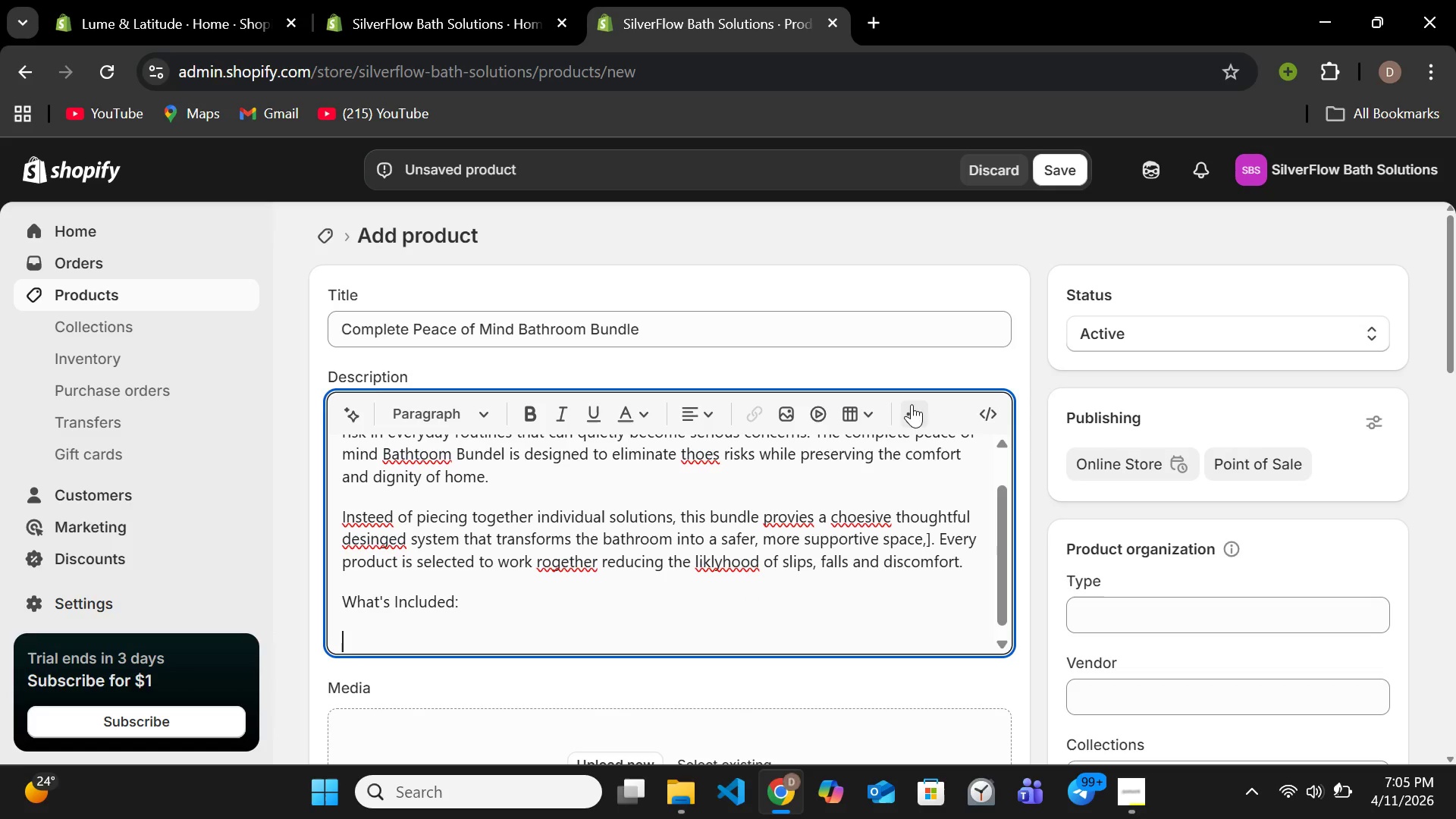 
wait(5.86)
 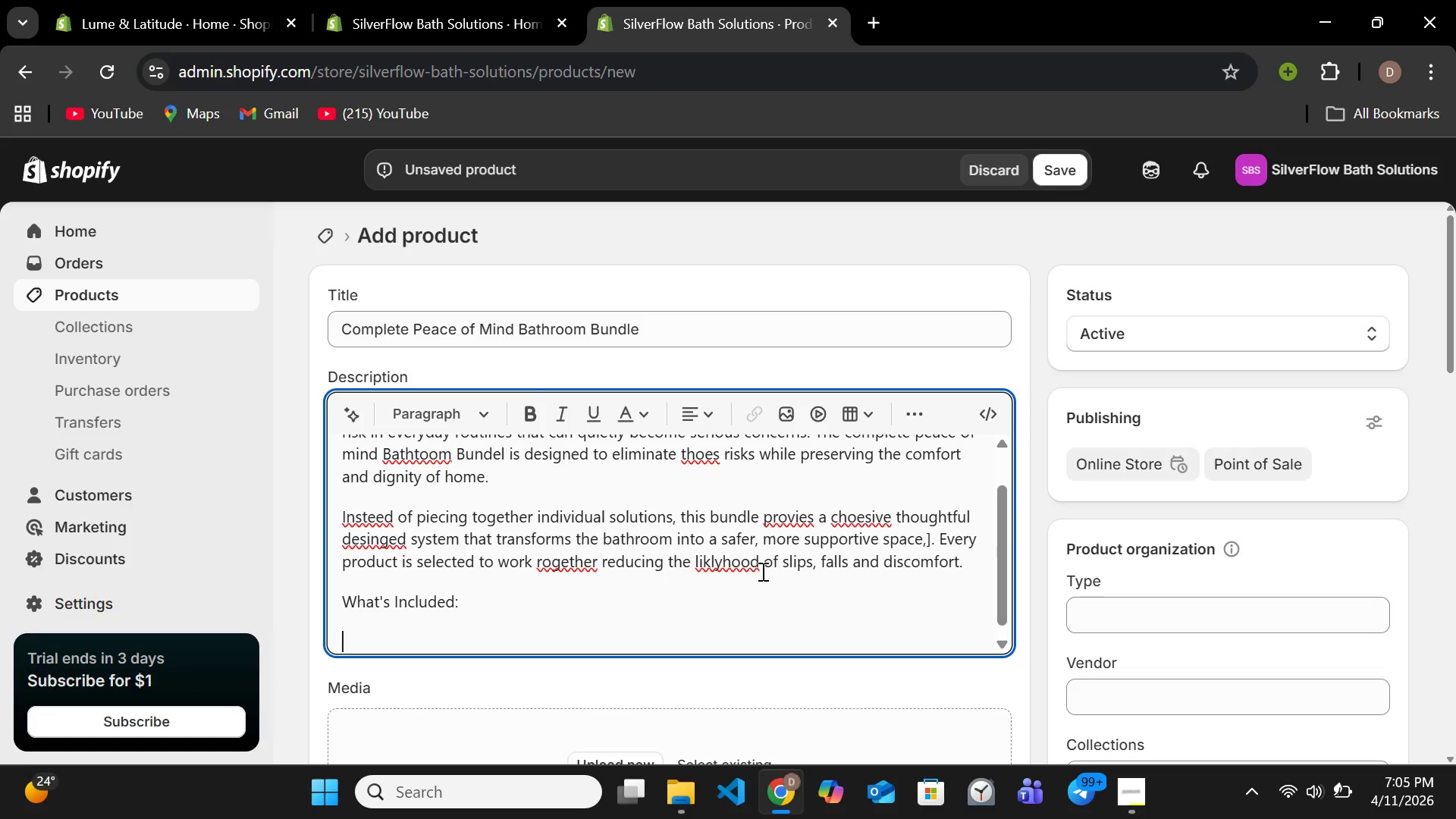 
left_click([844, 465])
 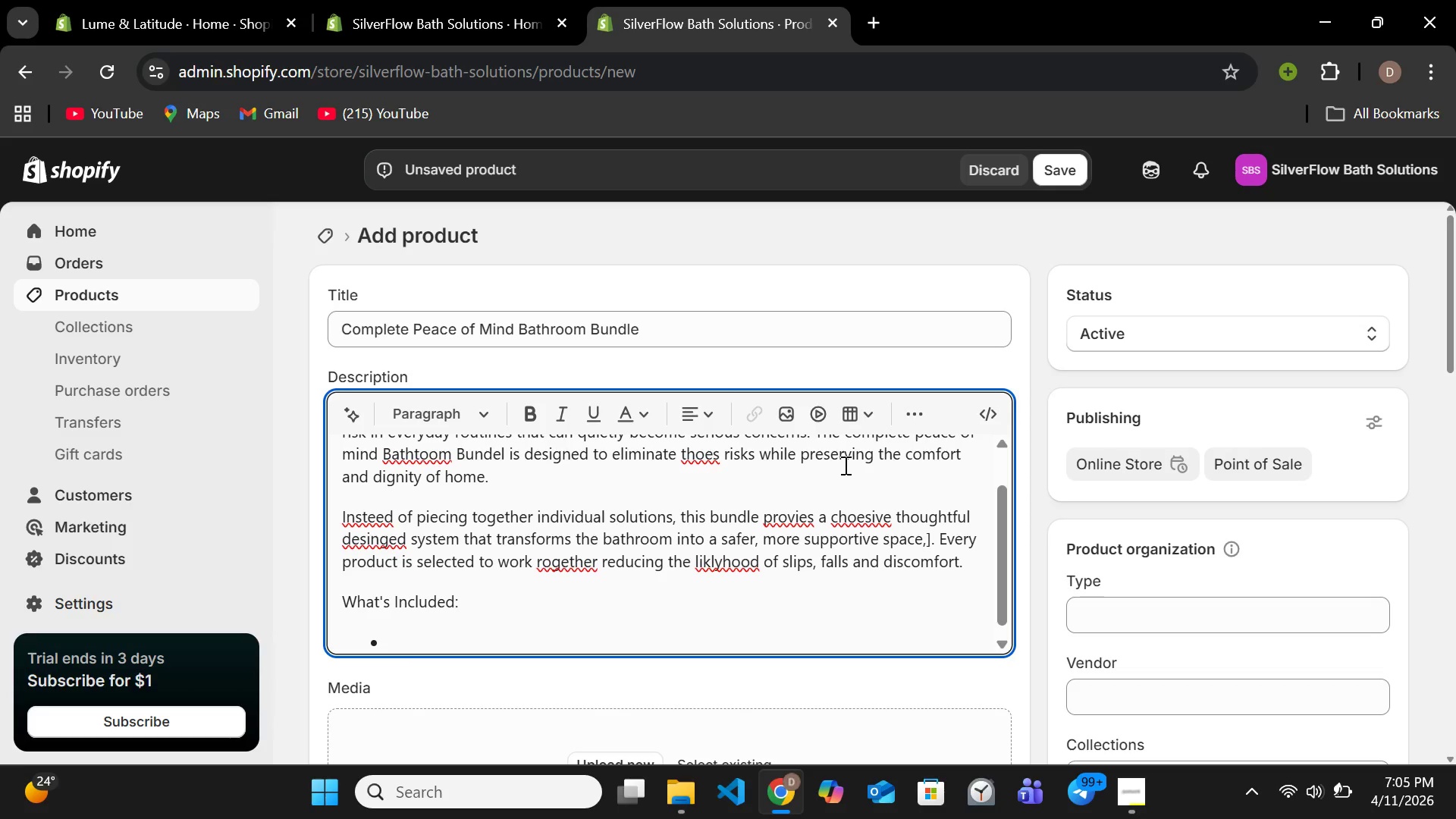 
type(LED Backlight Grab Bar)
 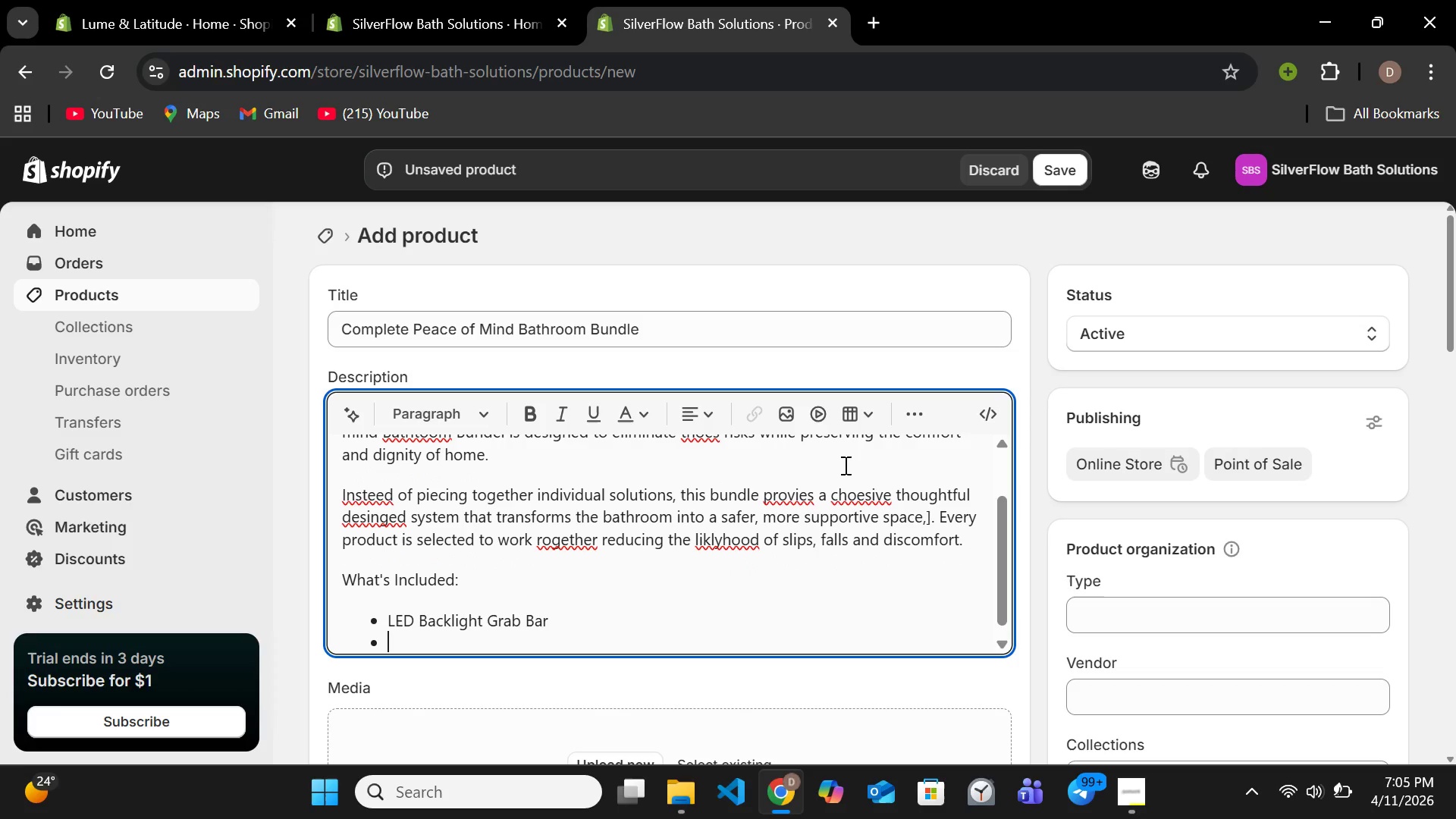 
 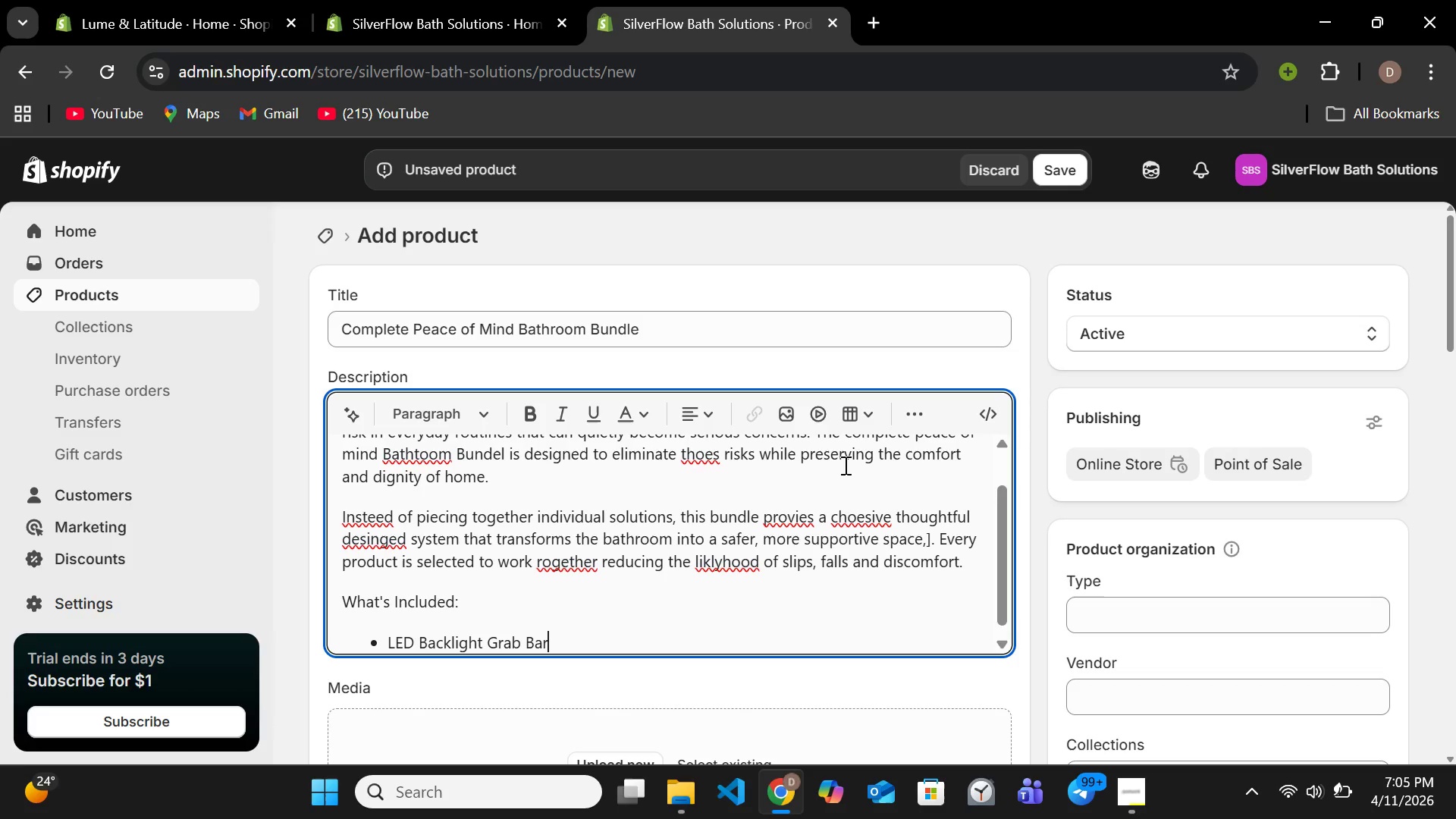 
key(Enter)
 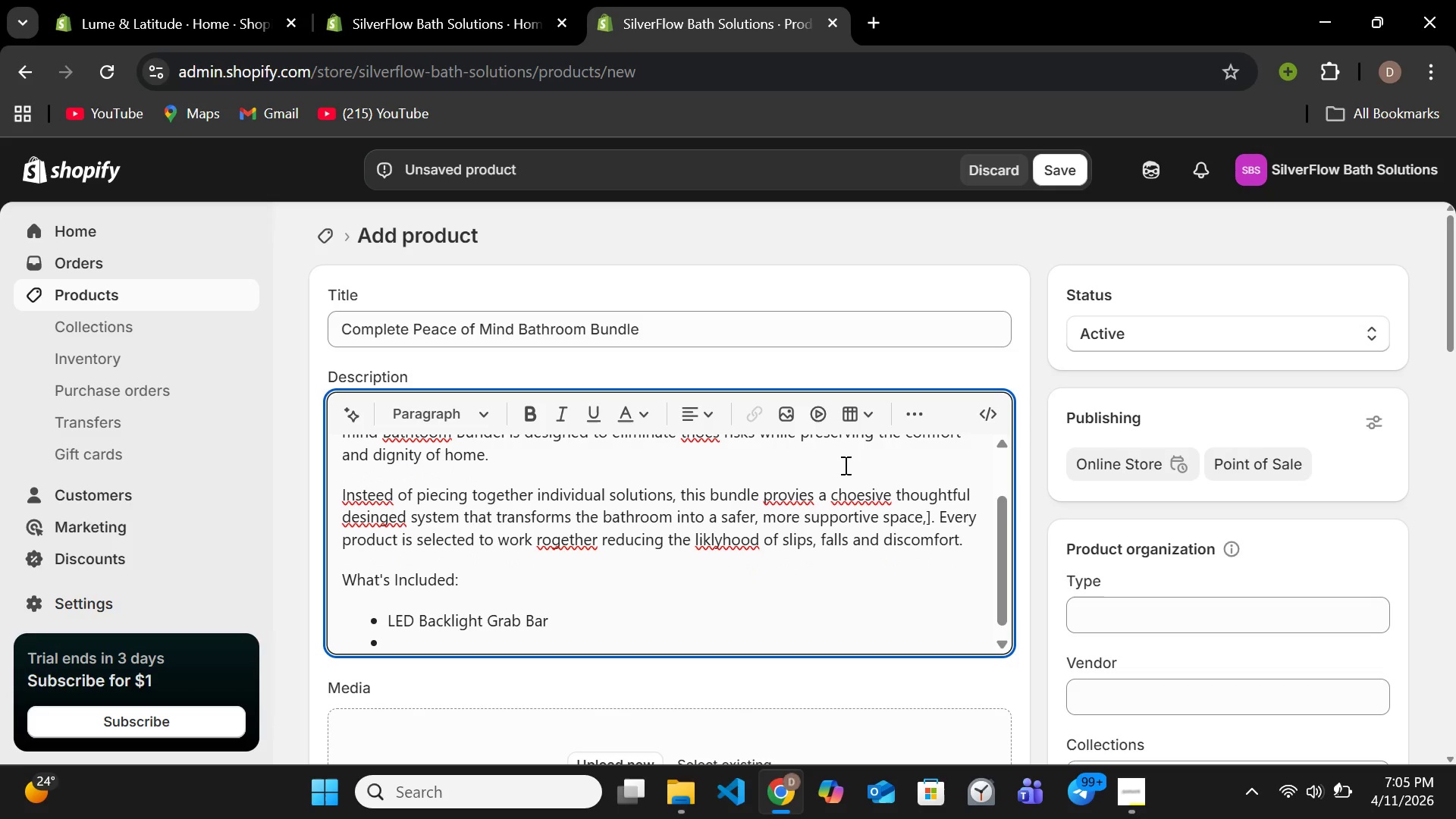 
type(Fold-Away Teak shower Bench )
 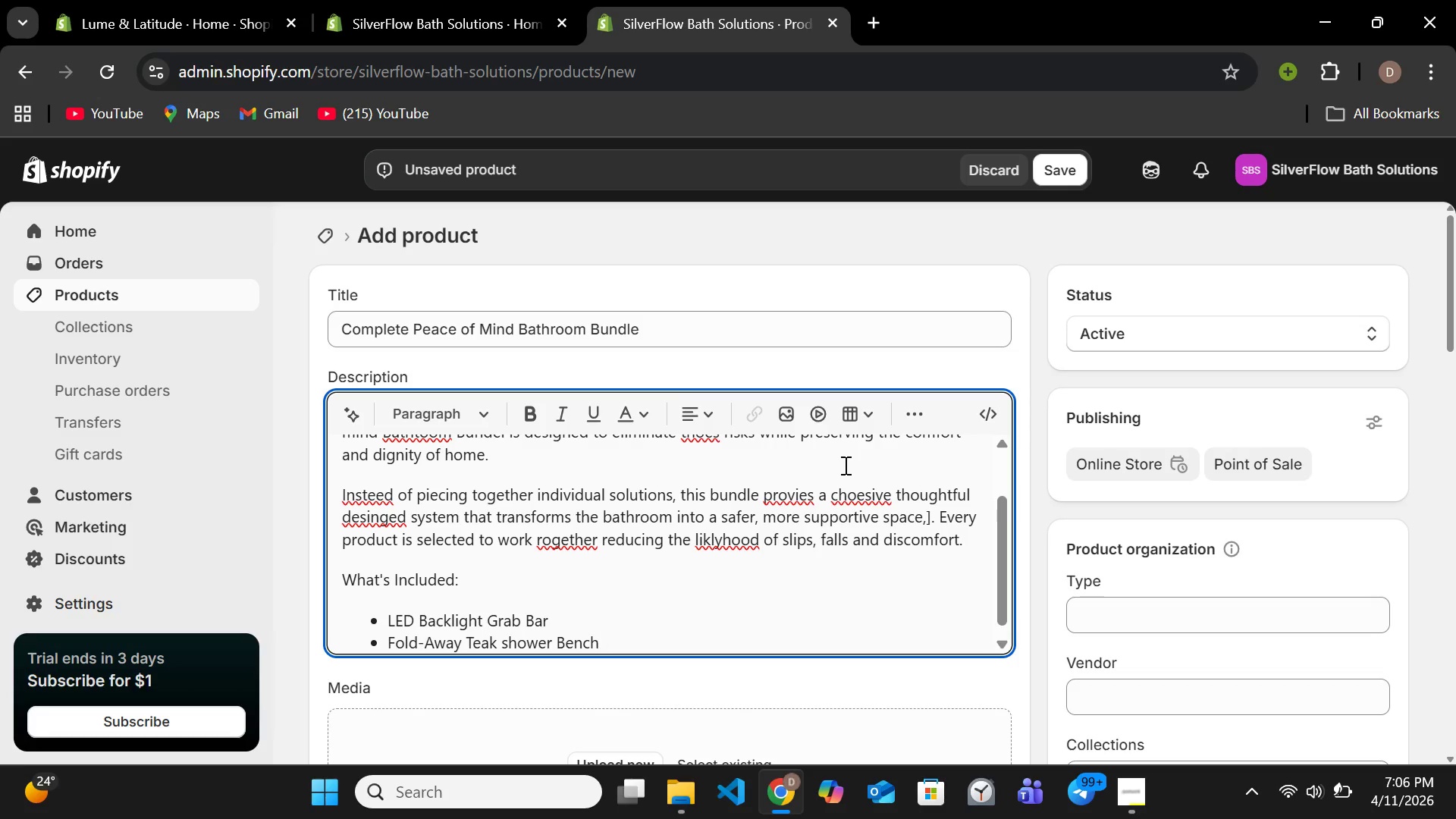 
key(Enter)
 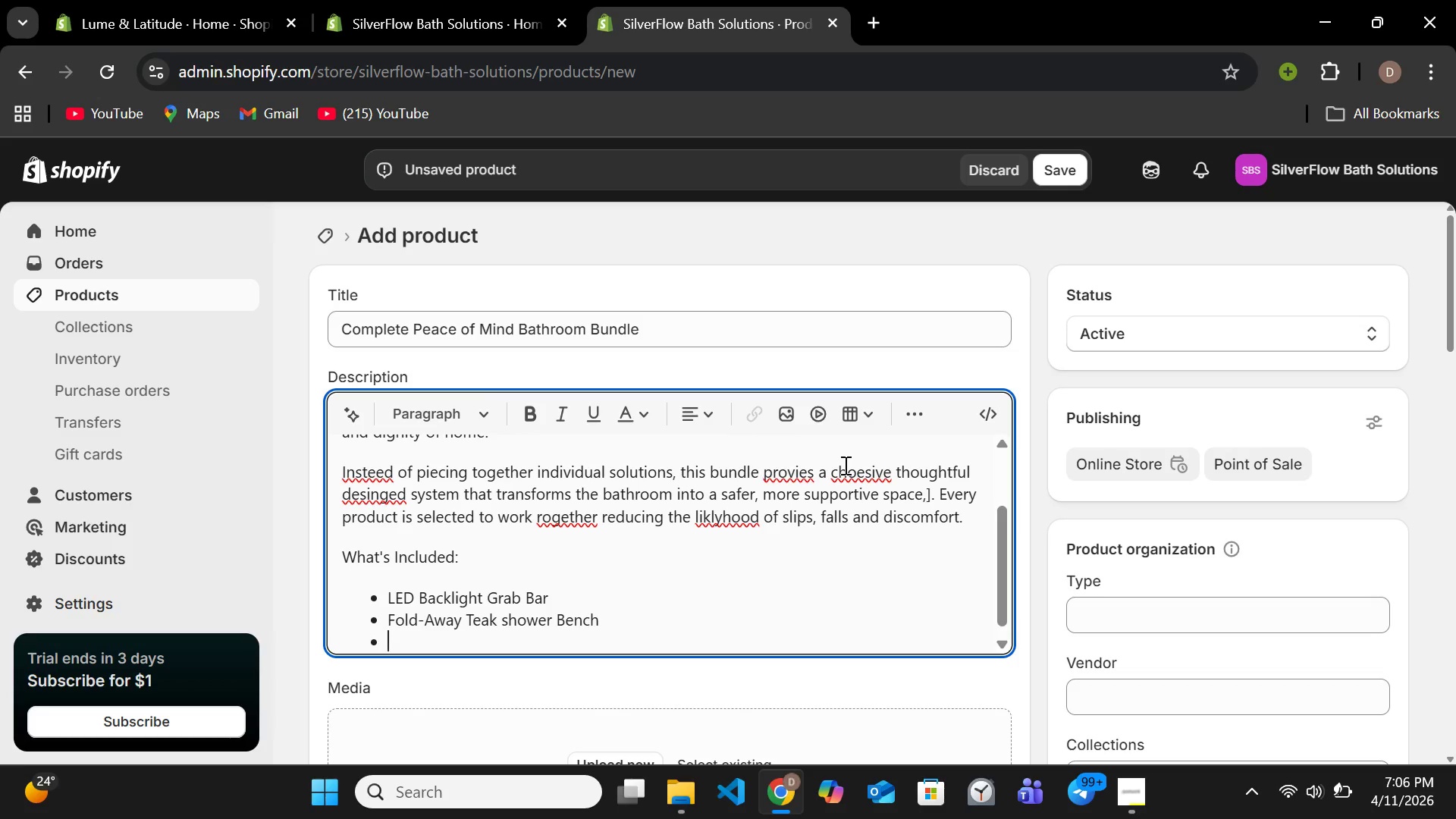 
type(Magnetic Anti-Scaled Shower Head)
 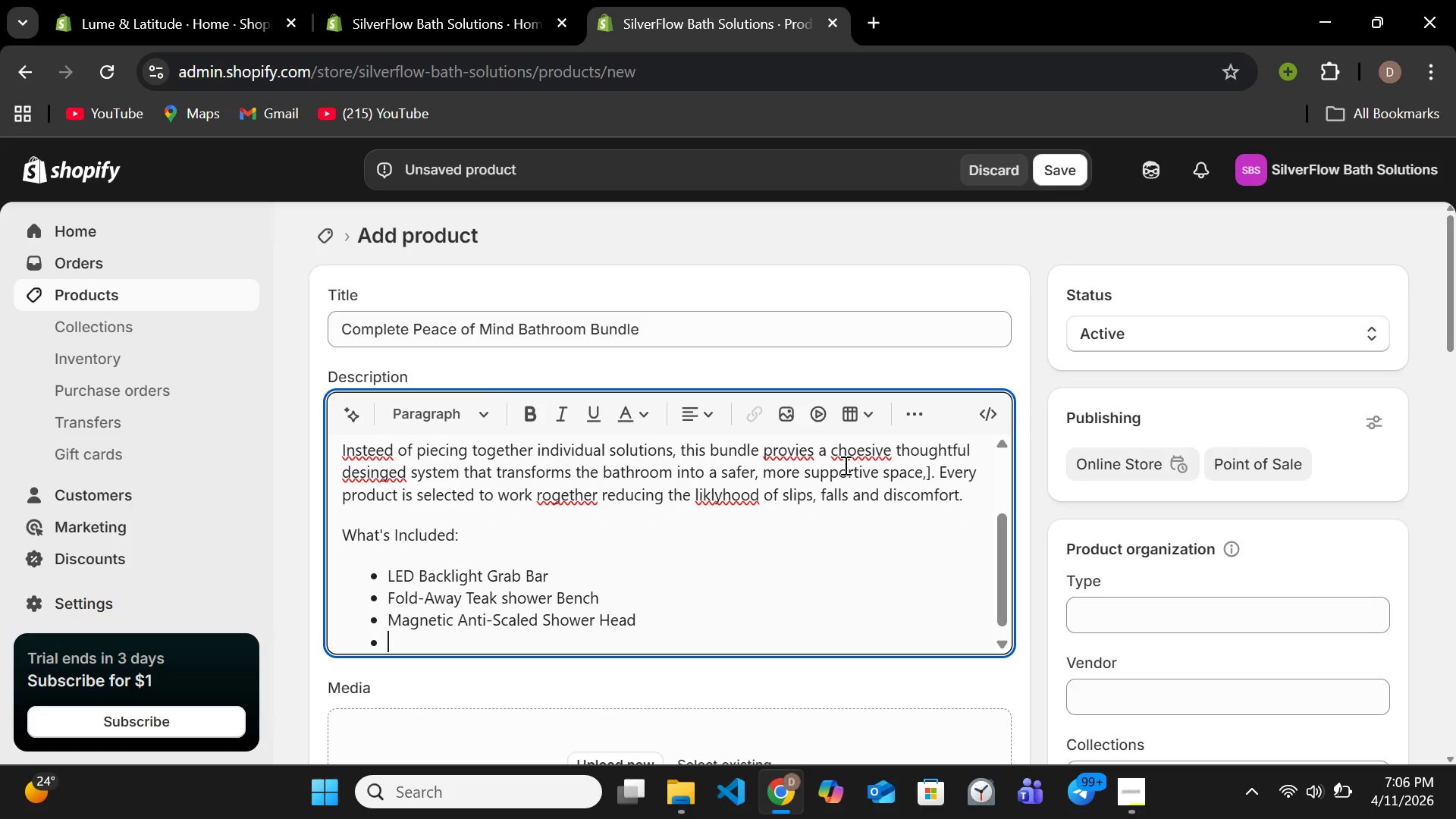 
 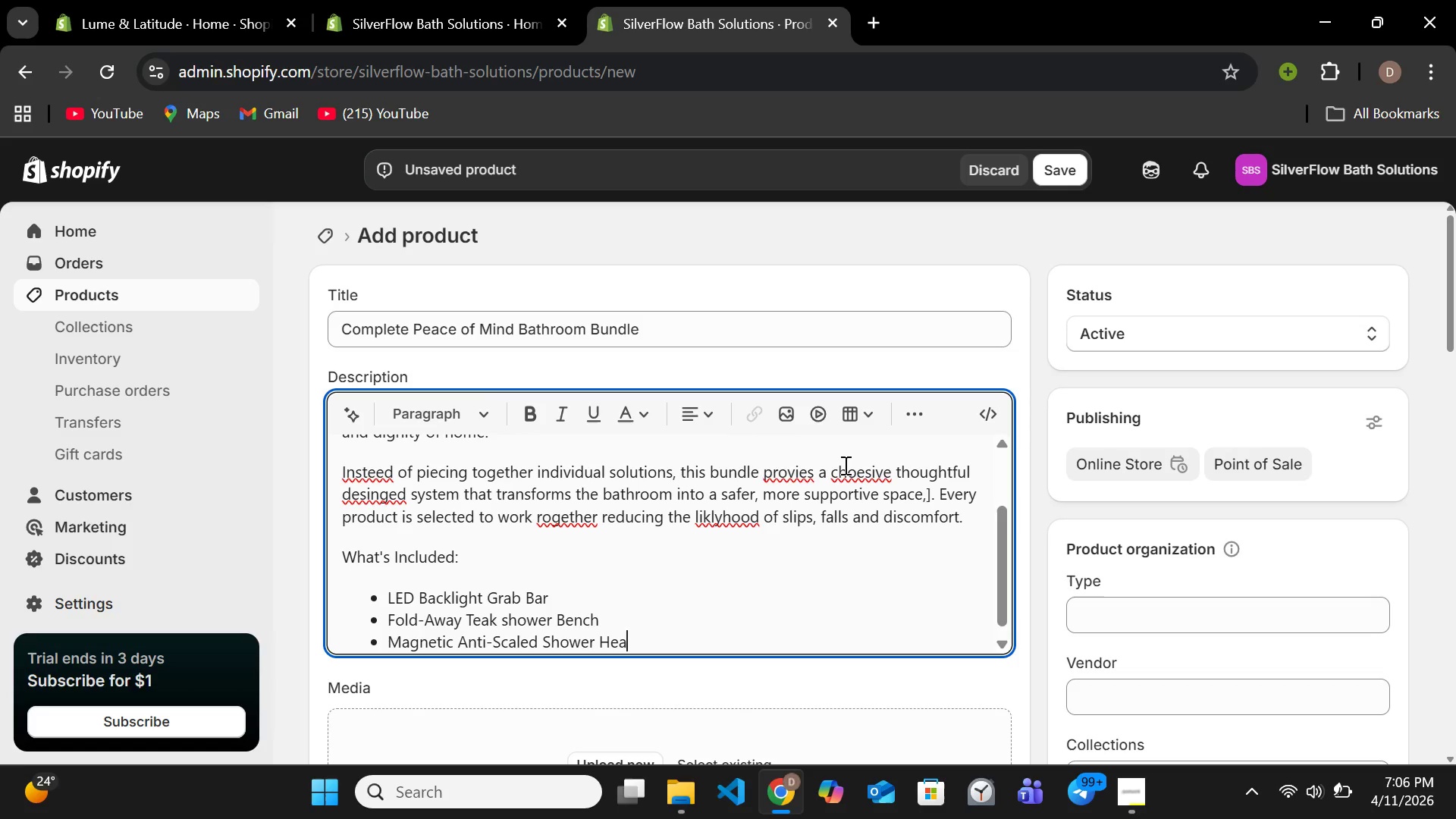 
key(Enter)
 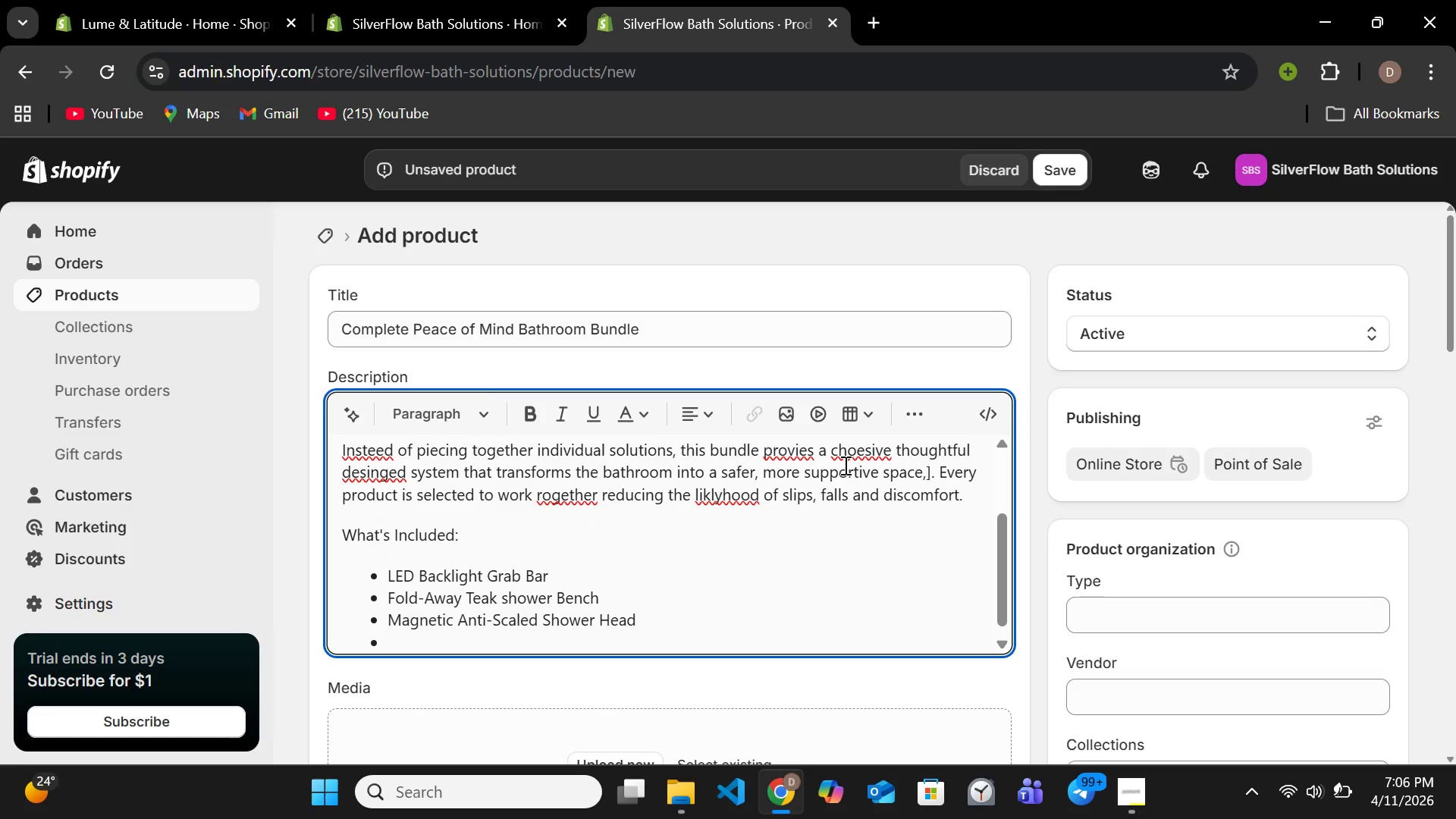 
type(Low-Profile Non-Slo)
key(Backspace)
type(ip N)
key(Backspace)
type(Enre)
key(Backspace)
key(Backspace)
type(try Mat)
 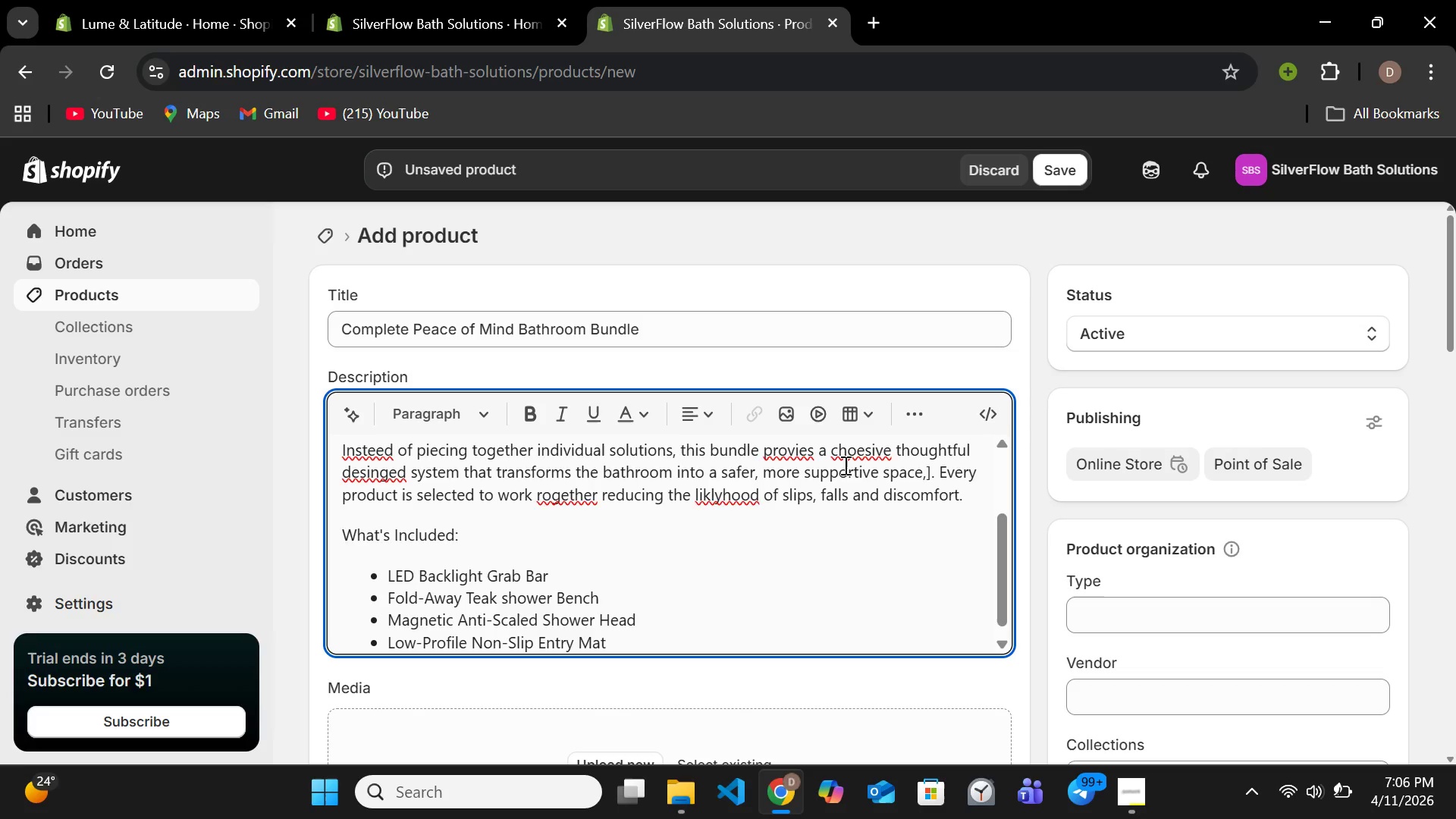 
key(Enter)
 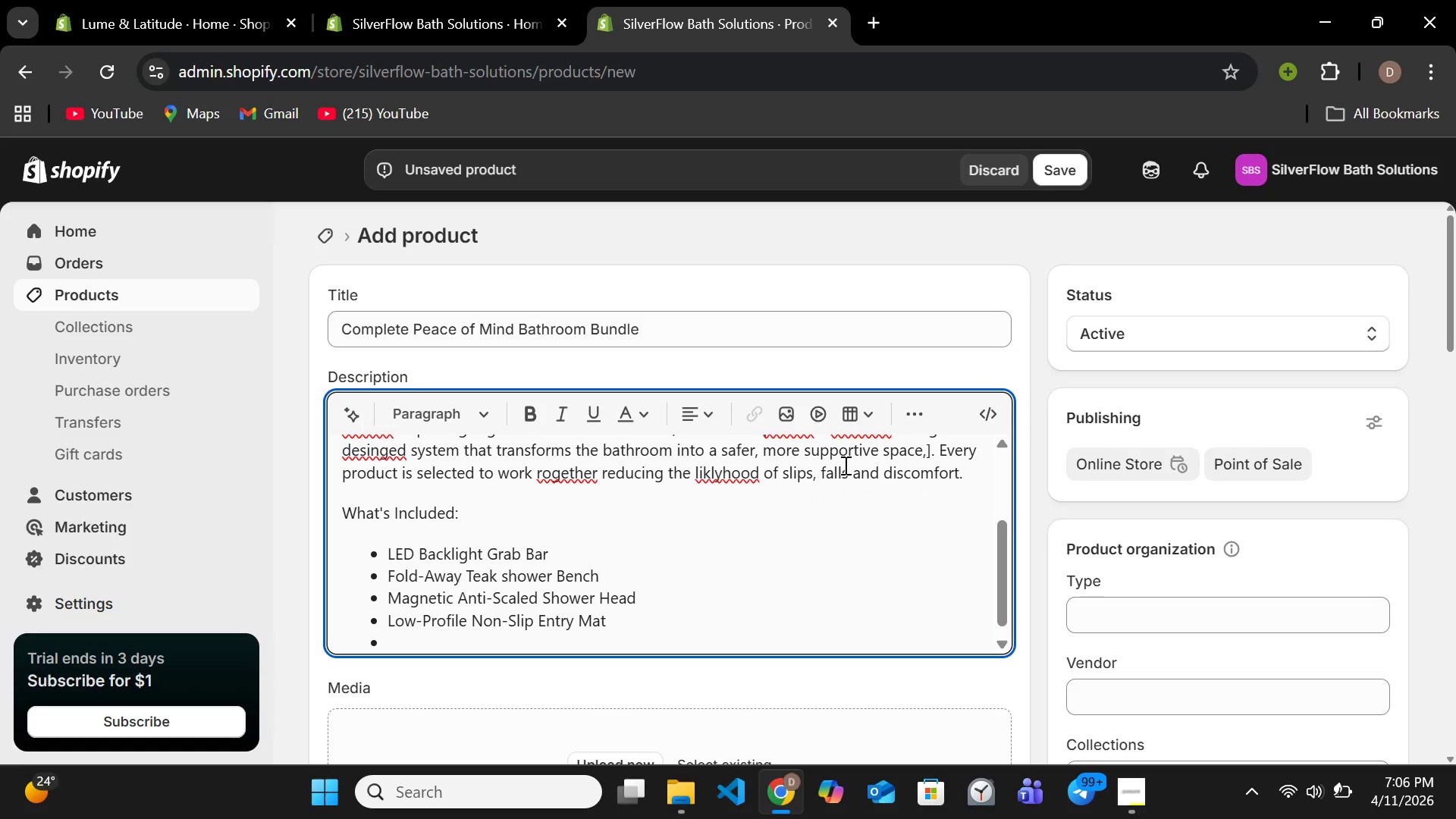 
type(Recessed Wall af)
key(Backspace)
key(Backspace)
type(Safety Handle)
 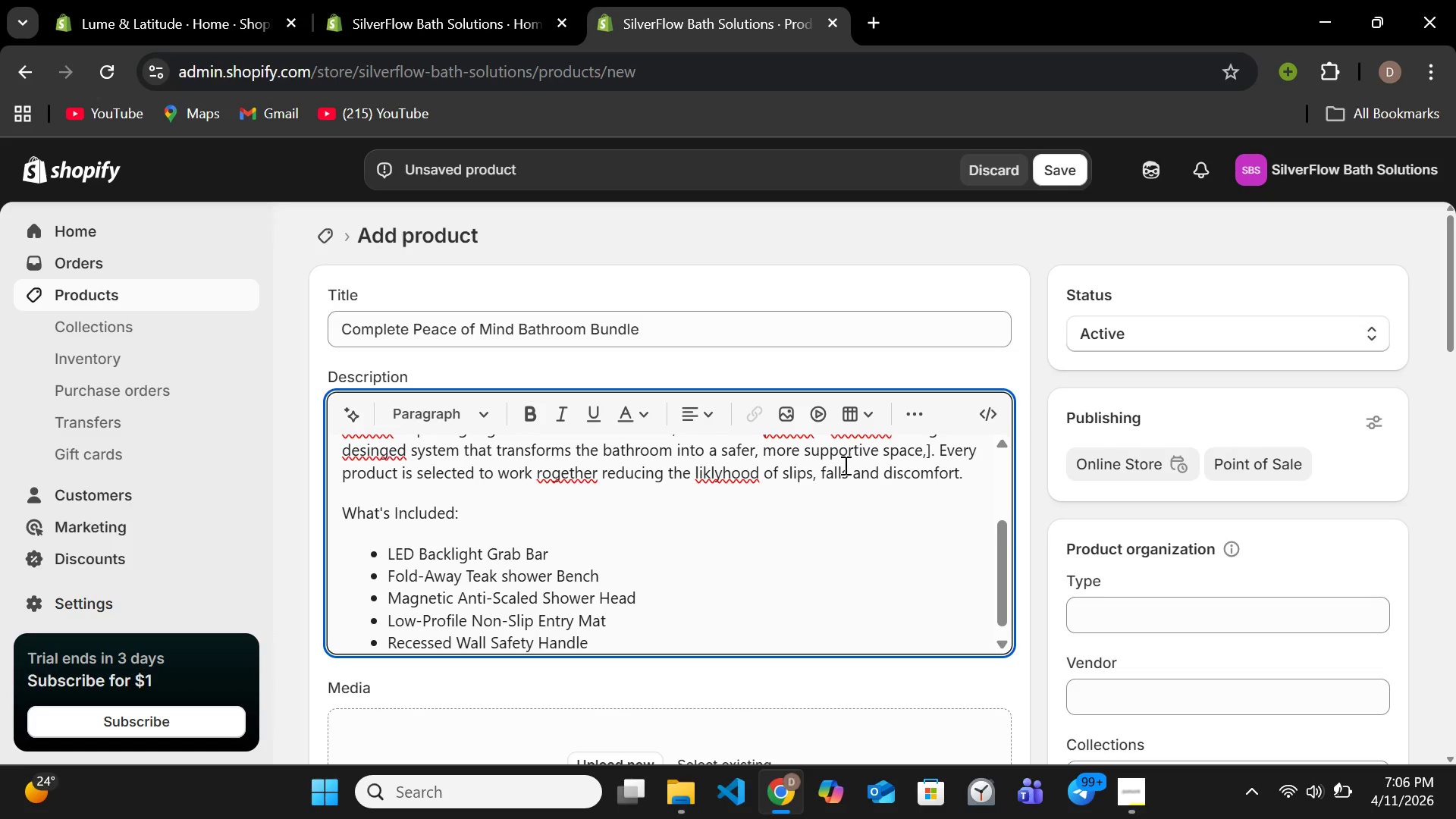 
key(Enter)
 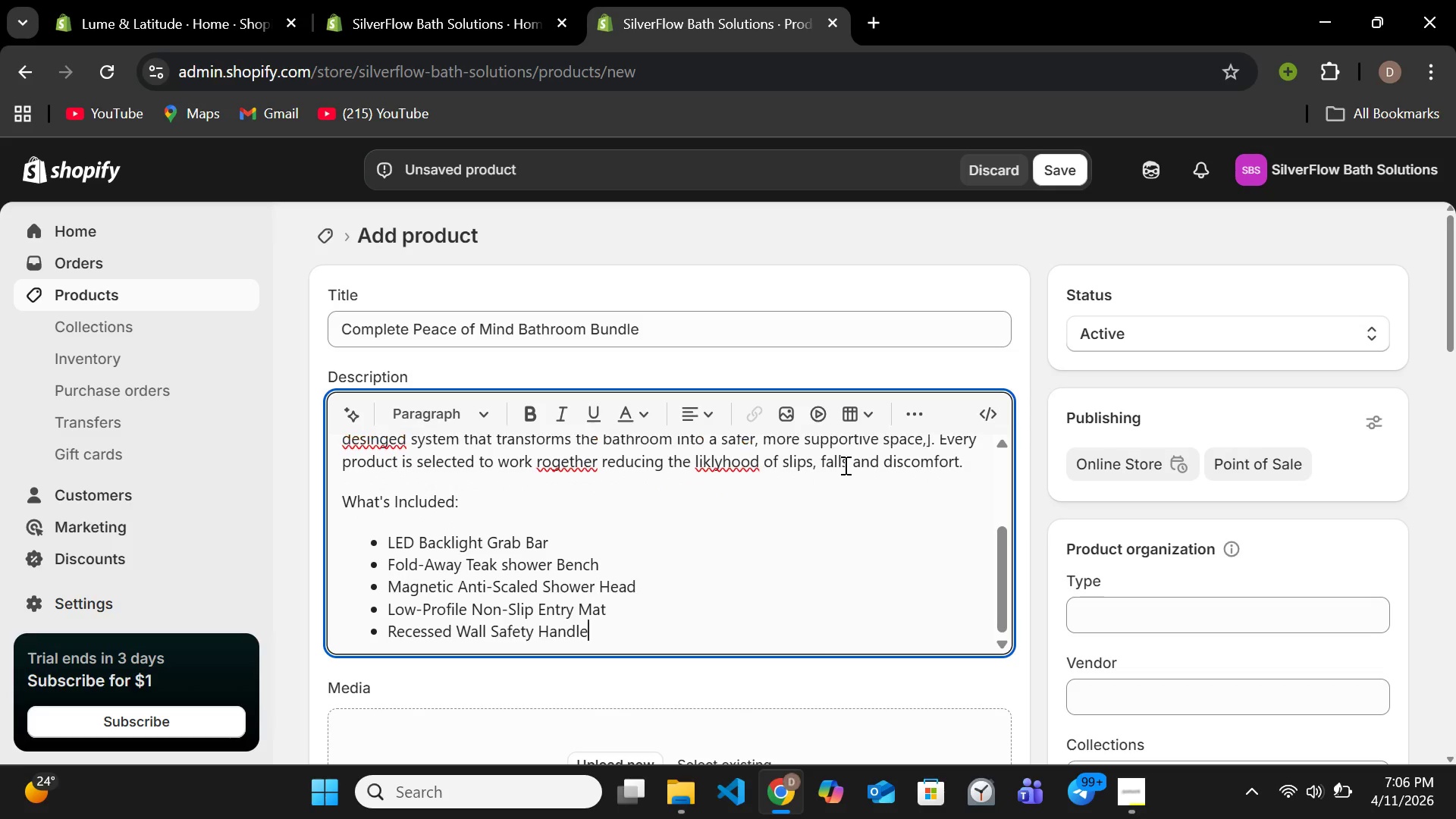 
key(Backspace)
 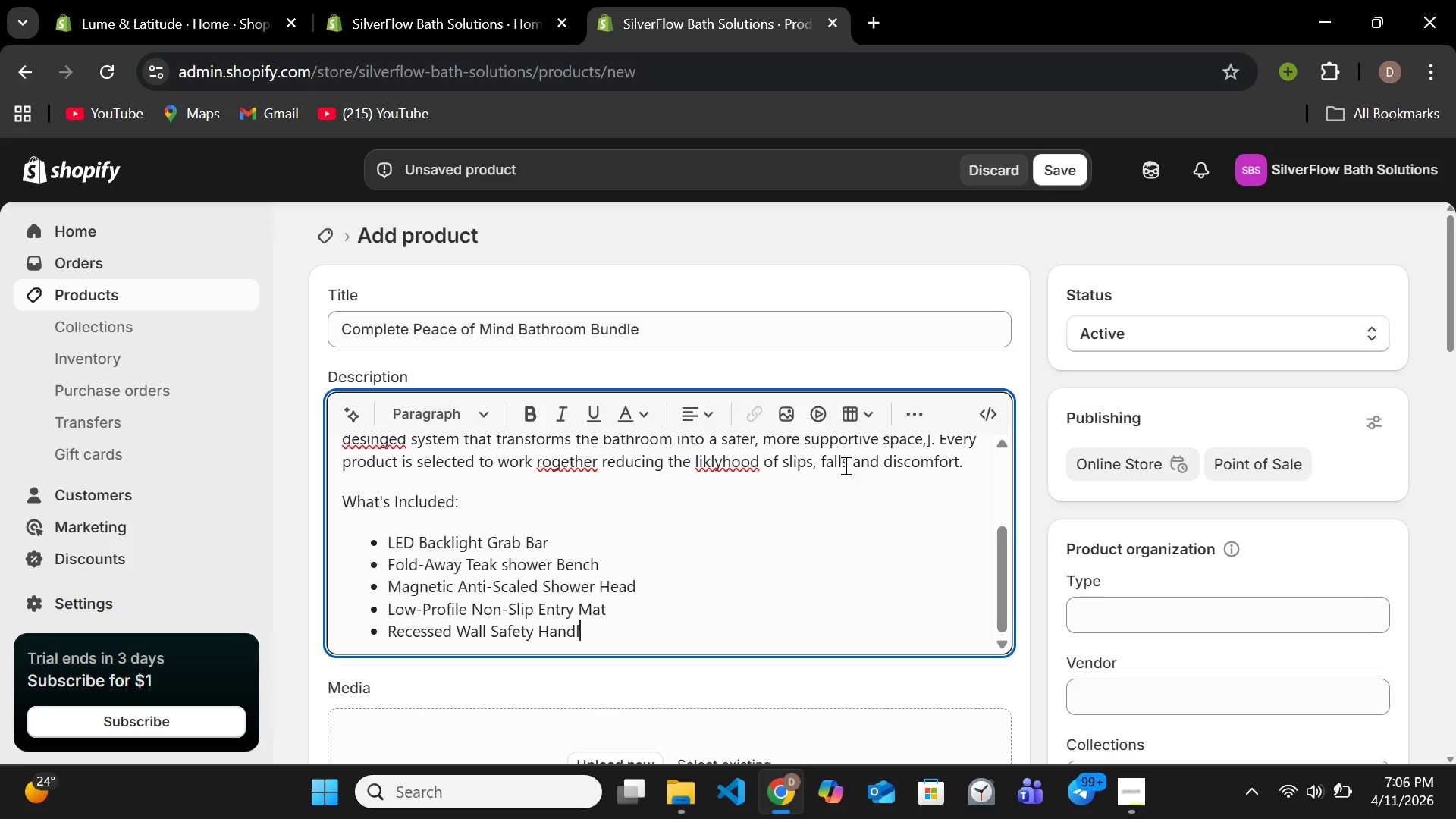 
key(Backspace)
 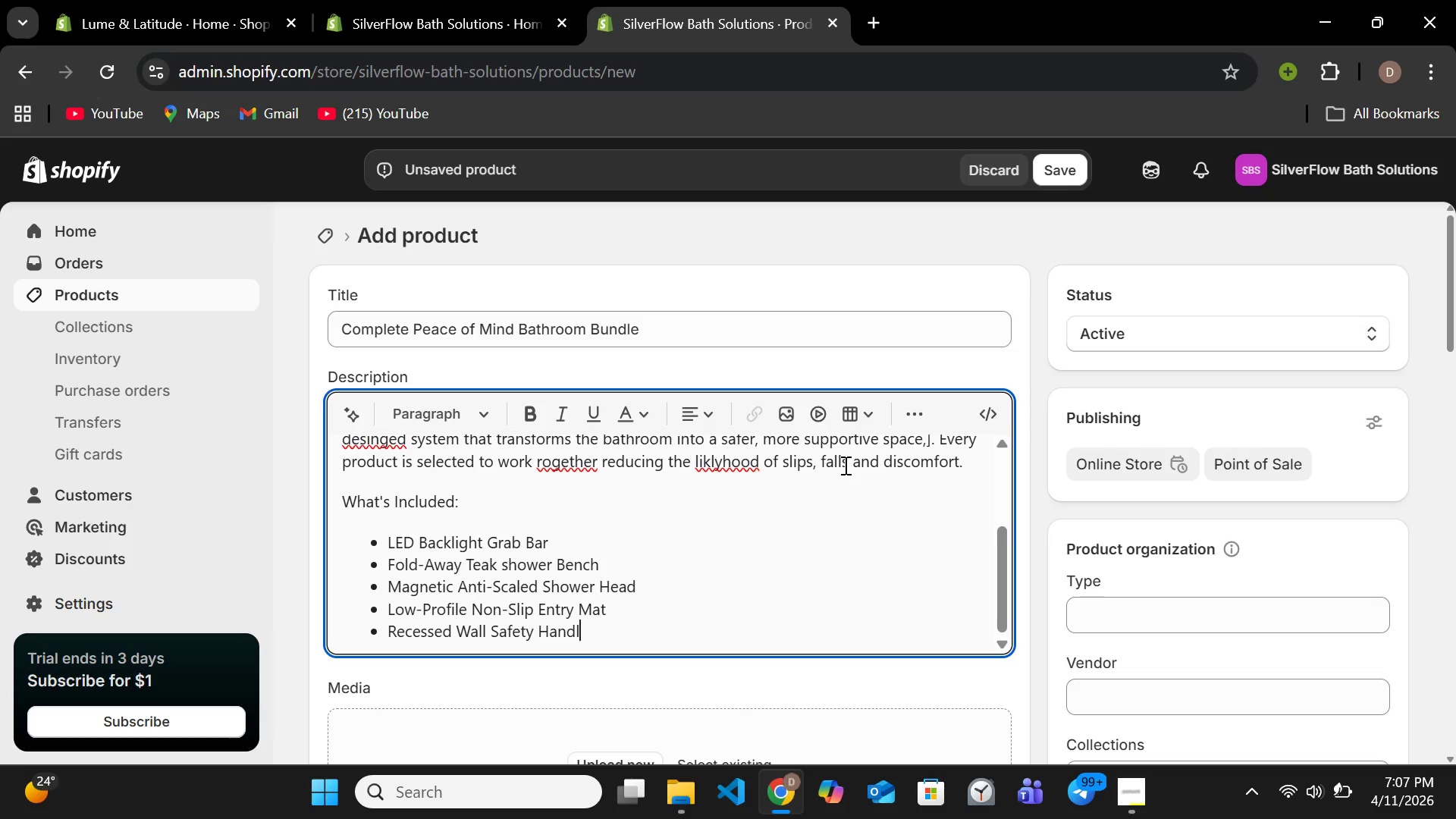 
key(E)
 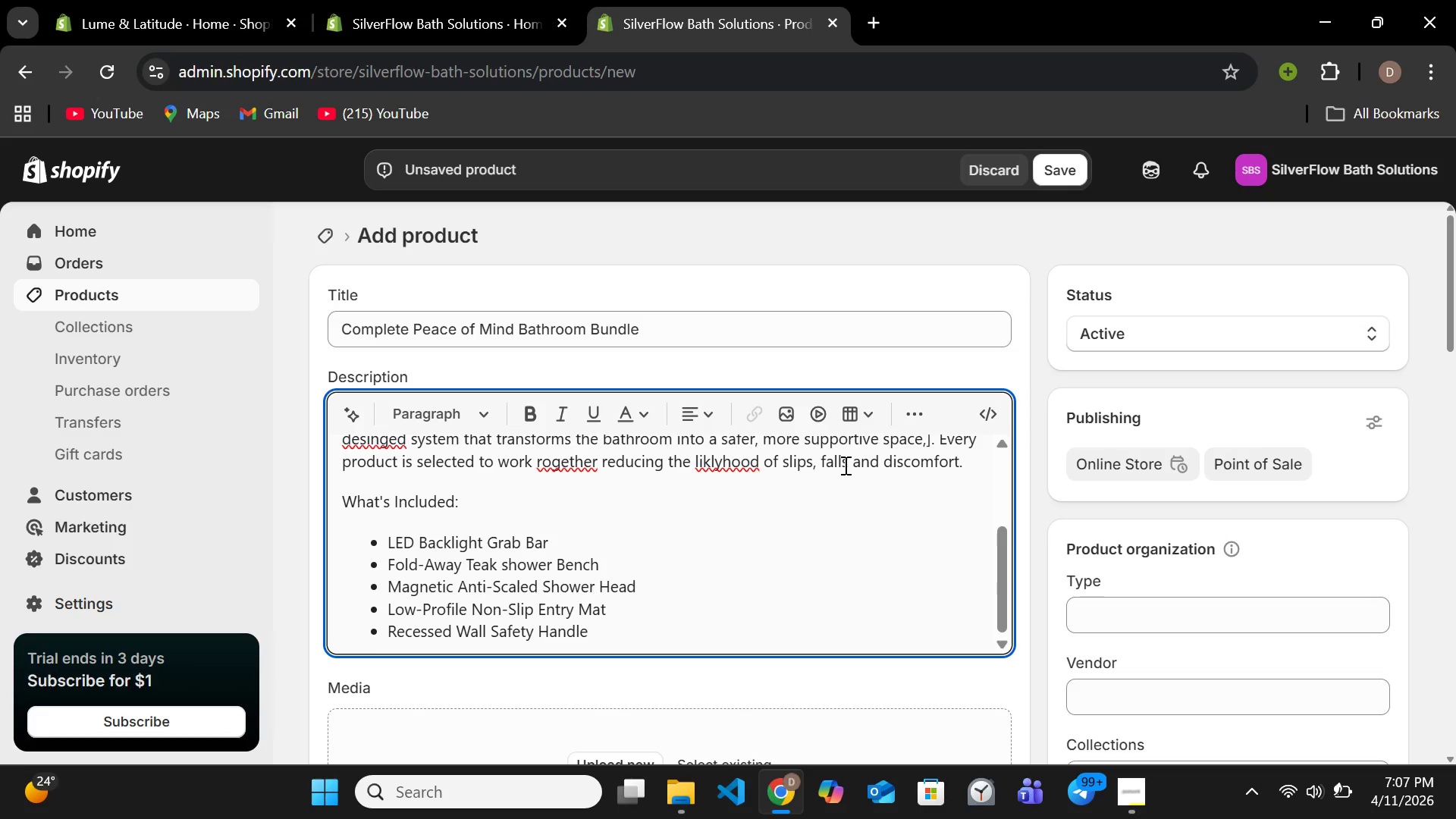 
key(Enter)
 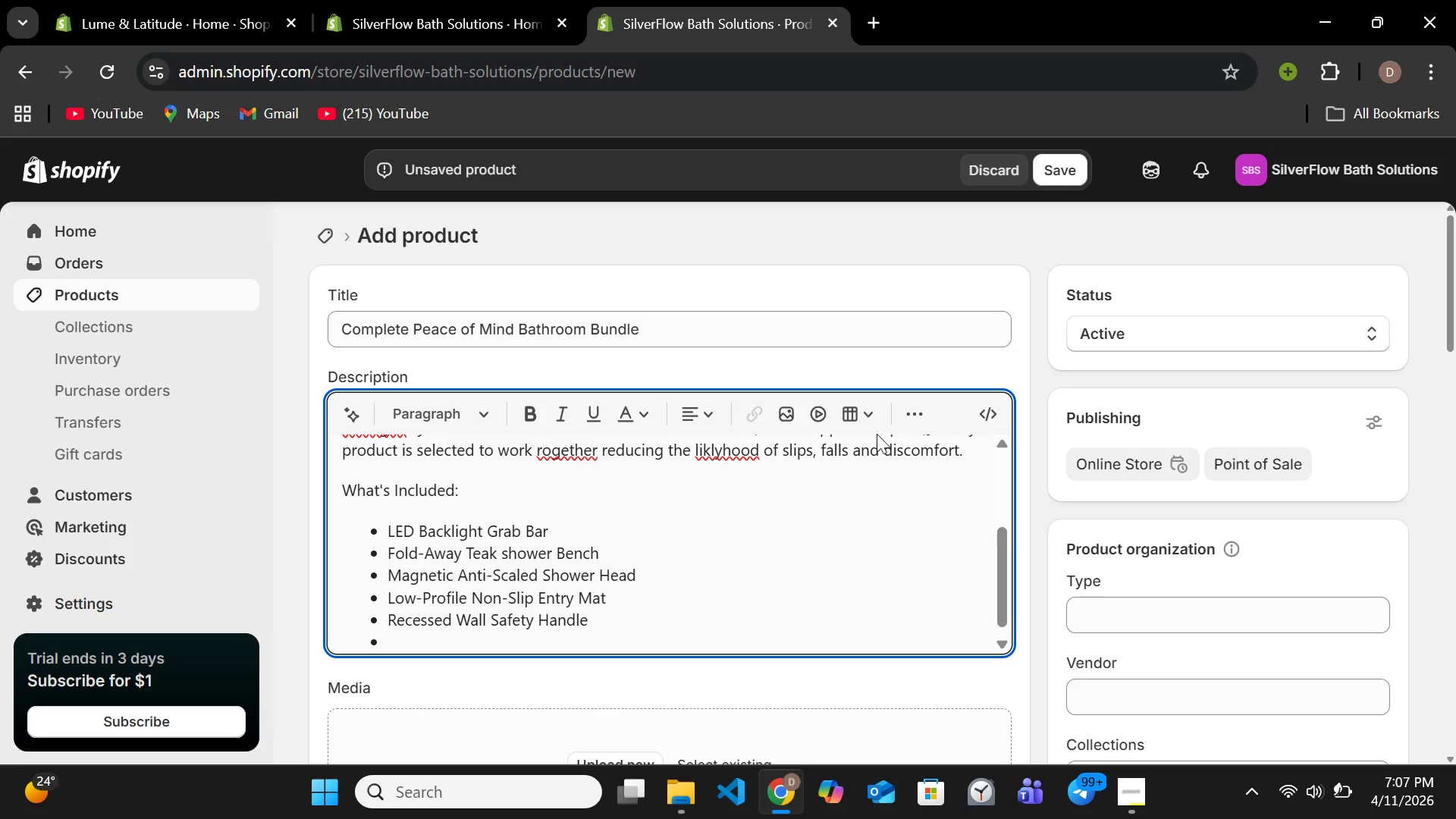 
left_click([905, 414])
 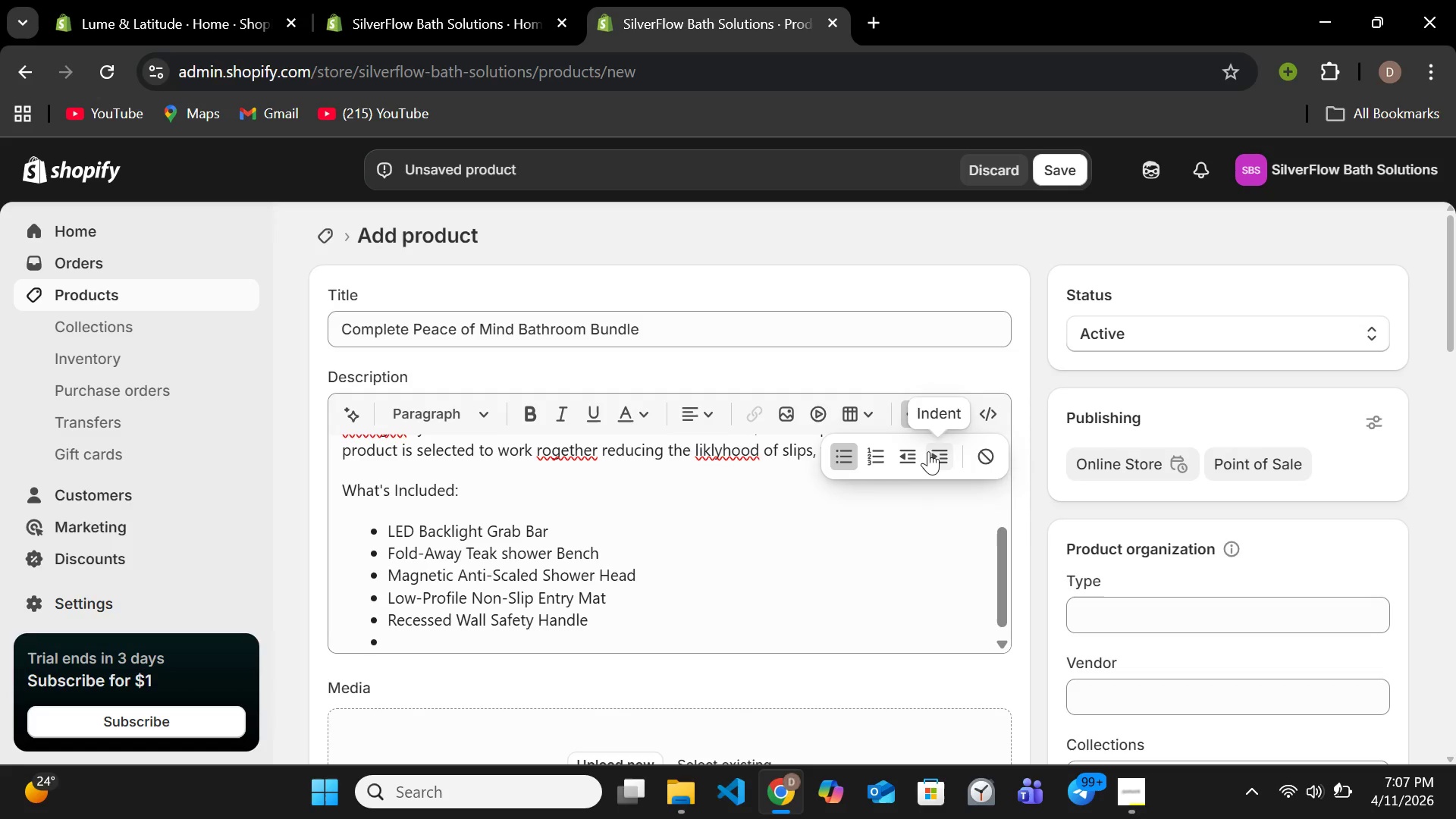 
left_click([930, 451])
 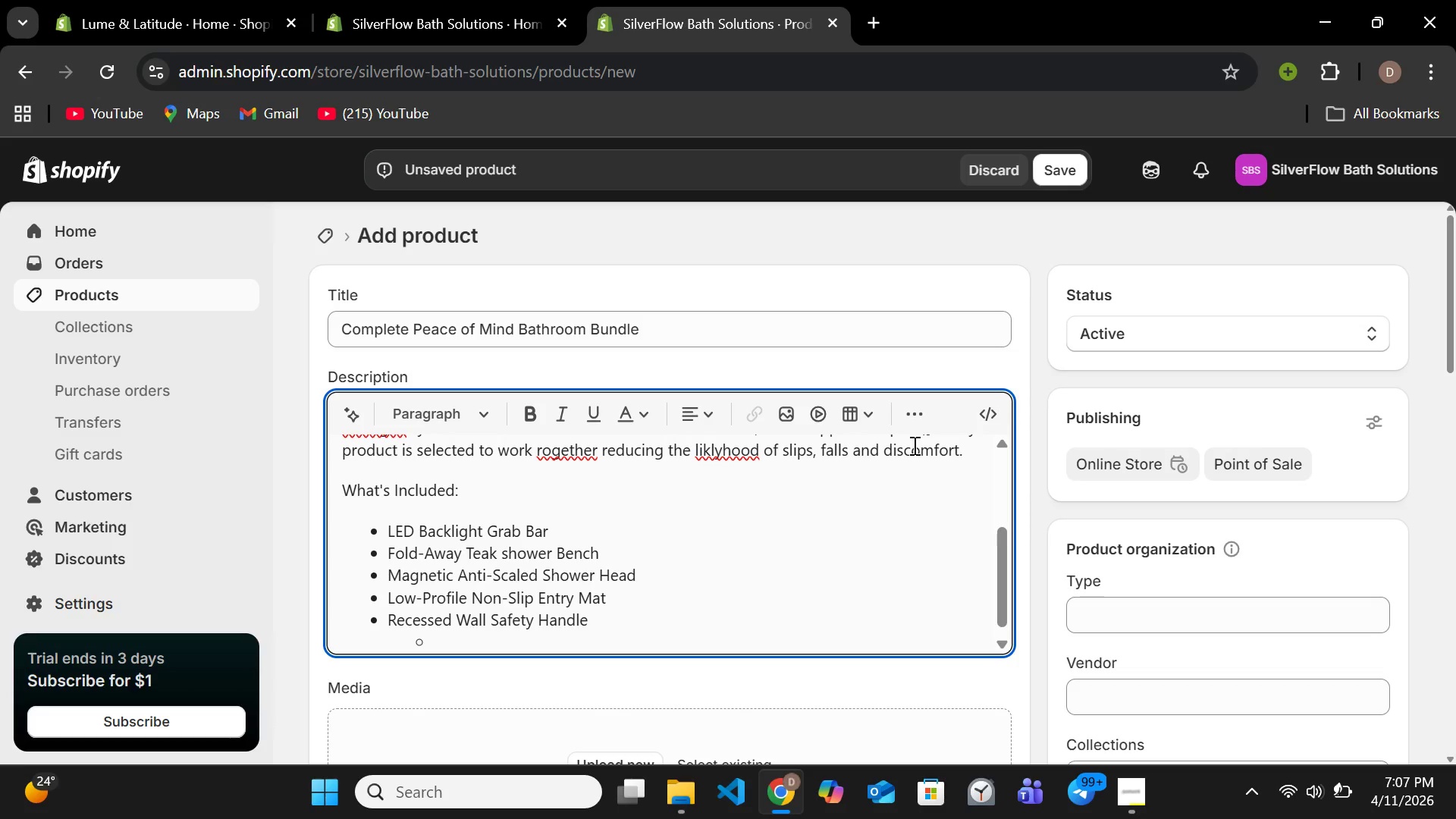 
left_click([912, 422])
 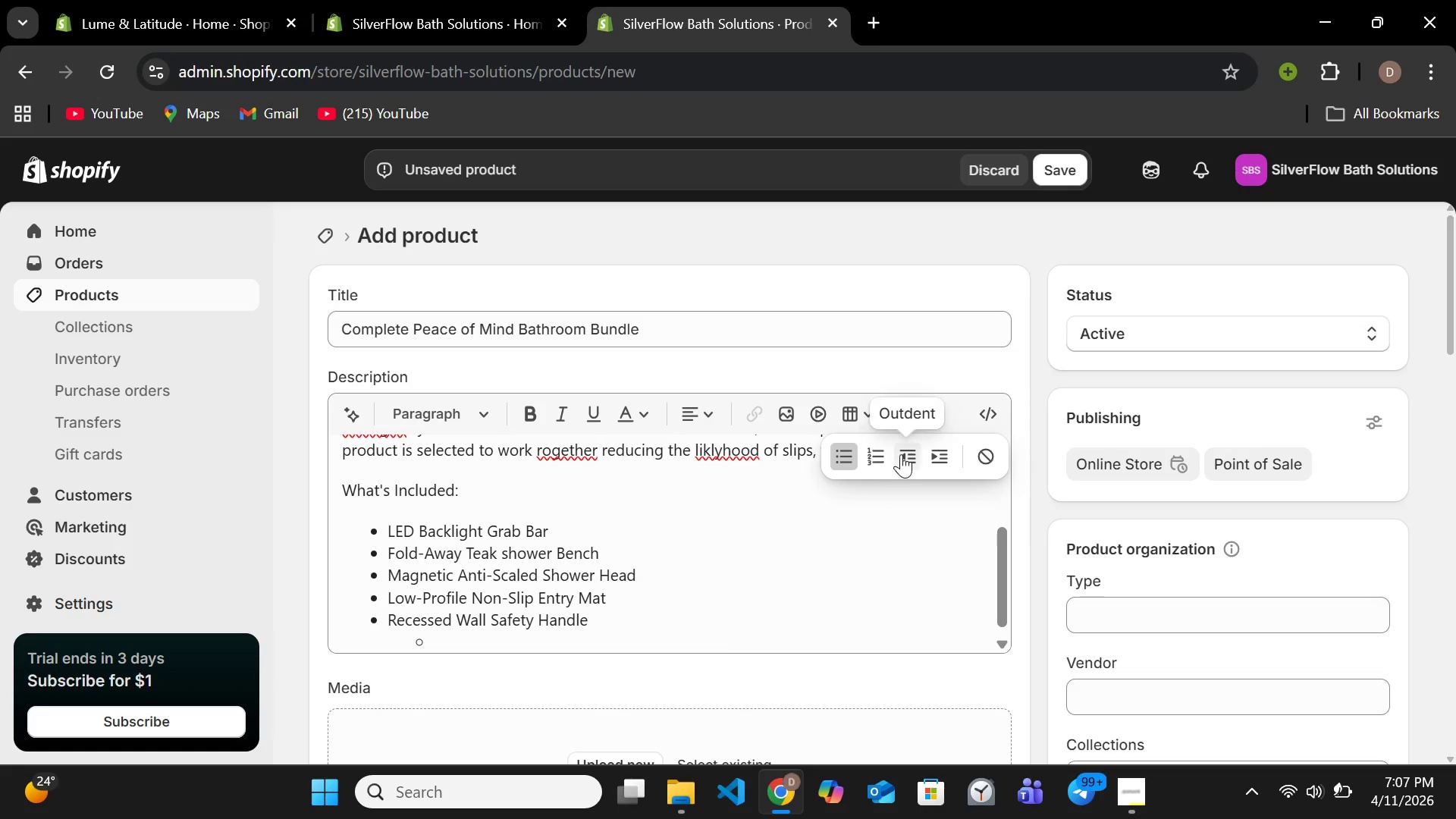 
left_click([901, 454])
 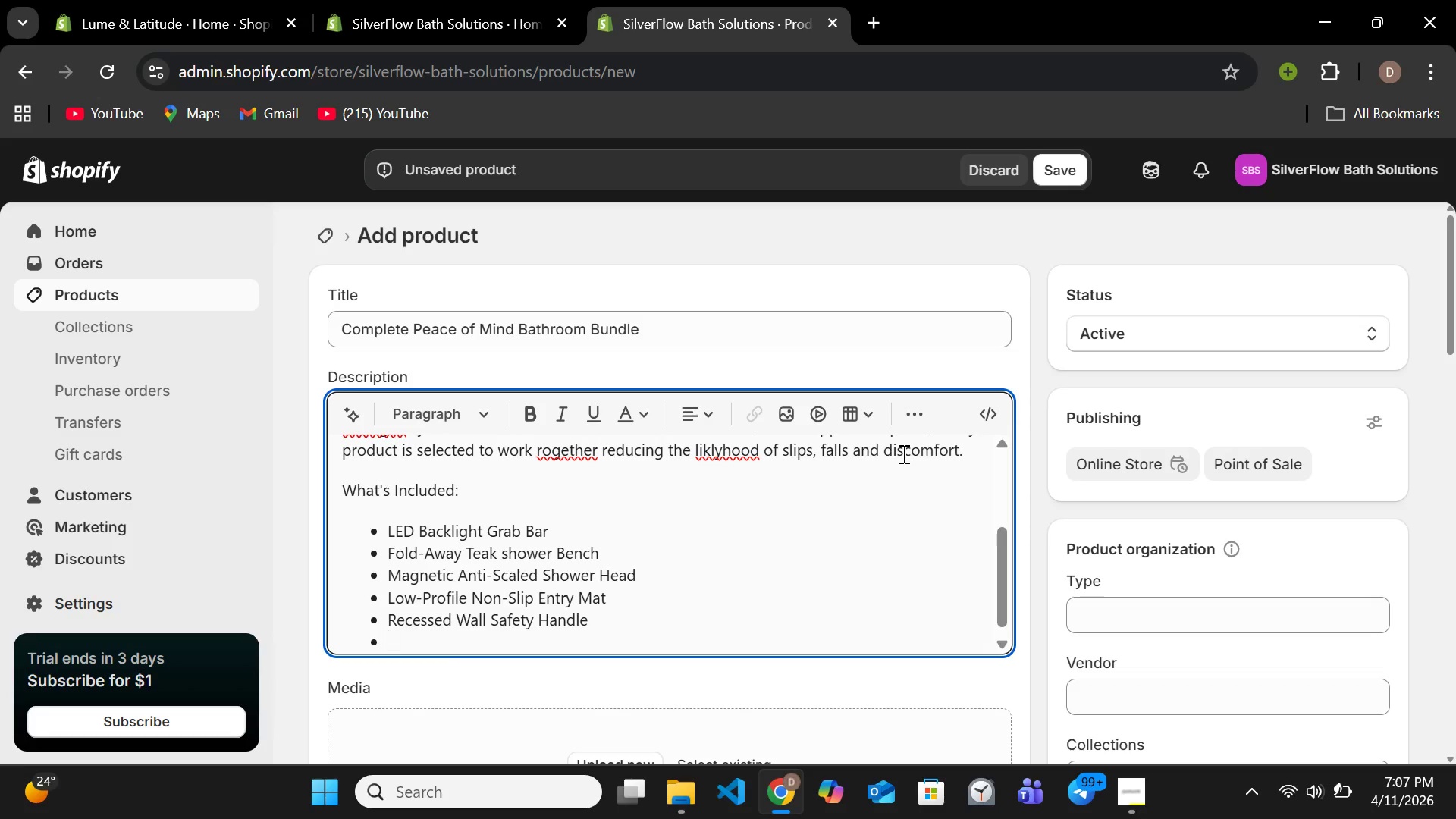 
left_click([902, 453])
 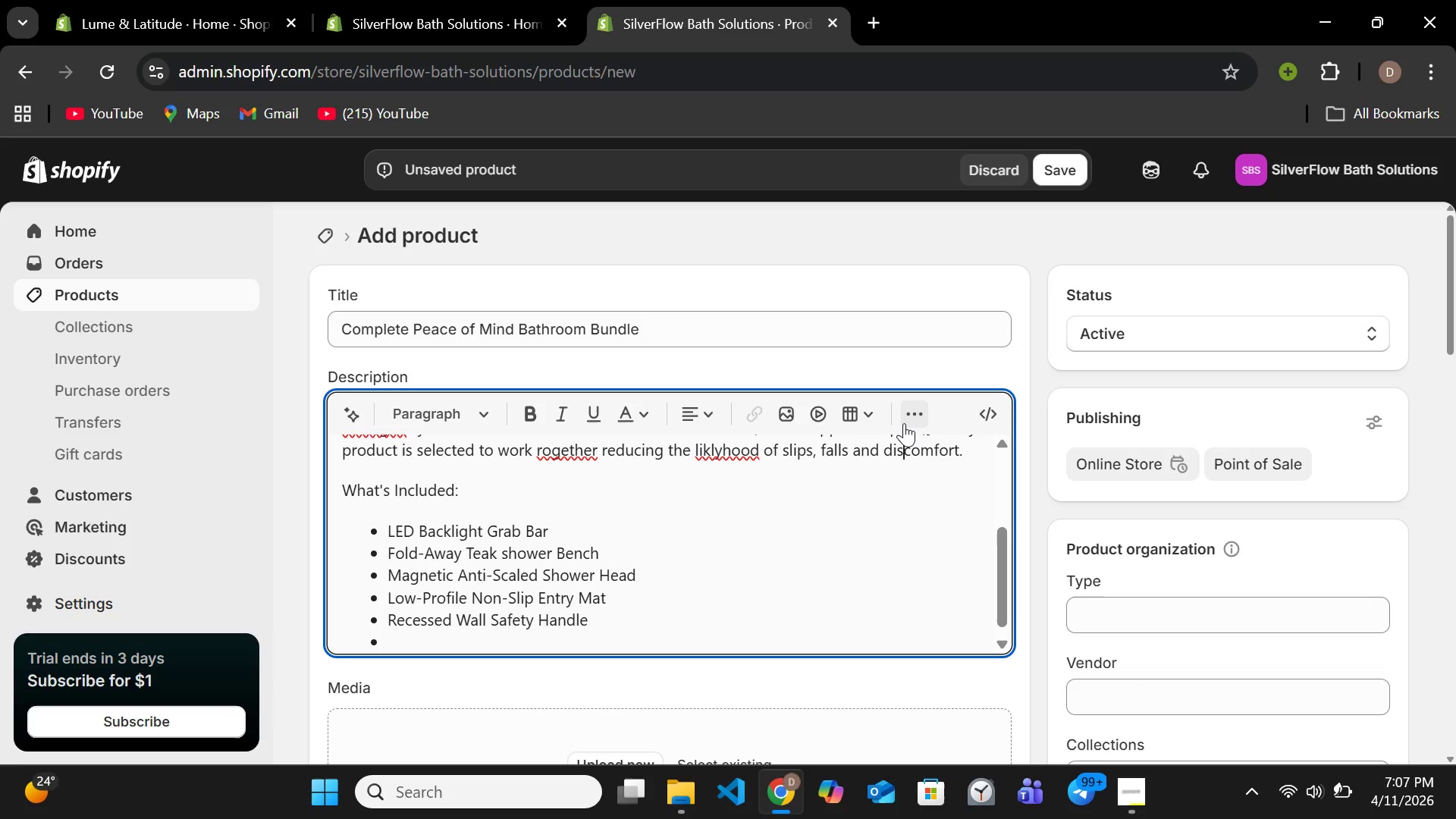 
left_click([905, 419])
 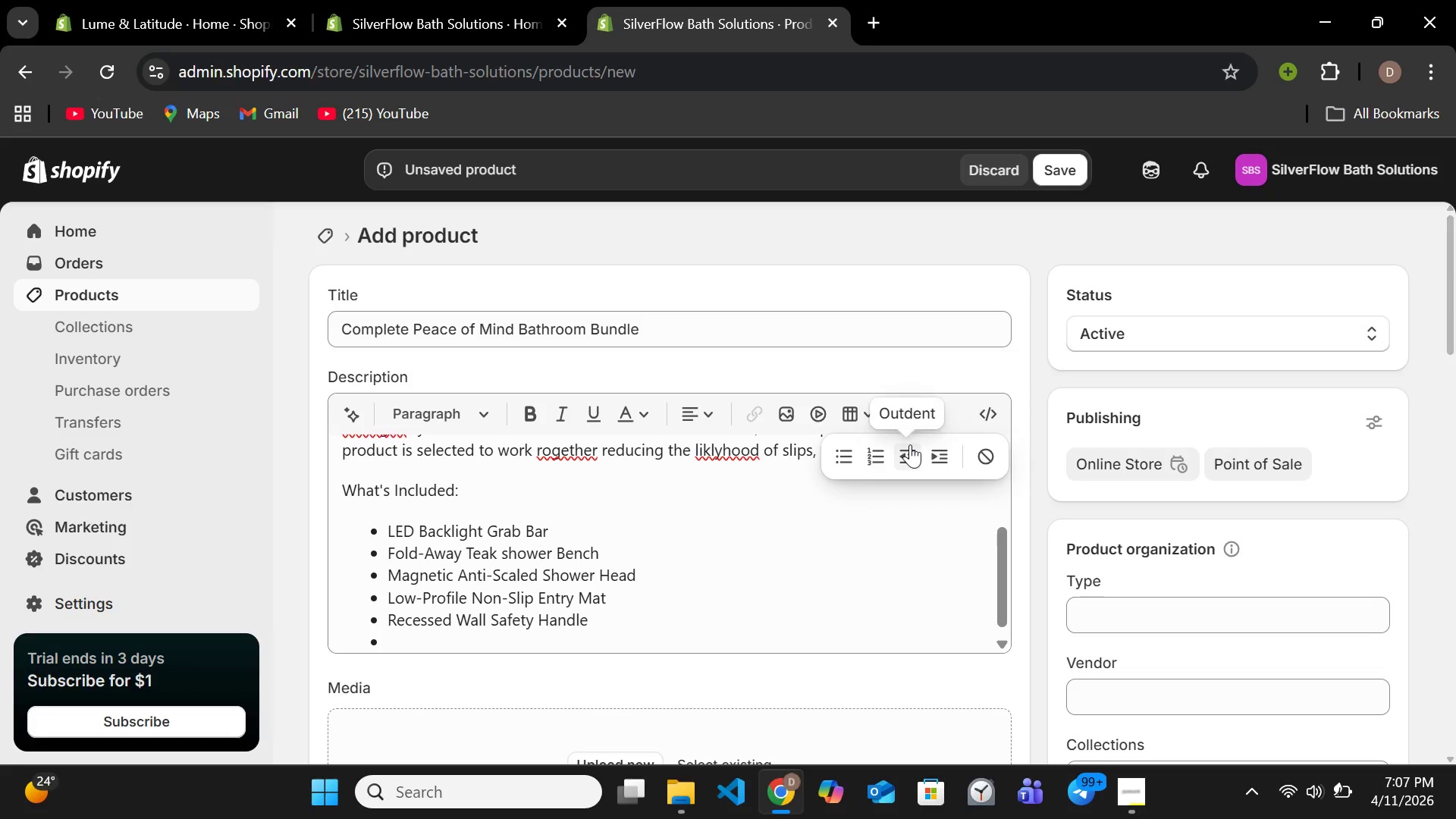 
left_click([910, 444])
 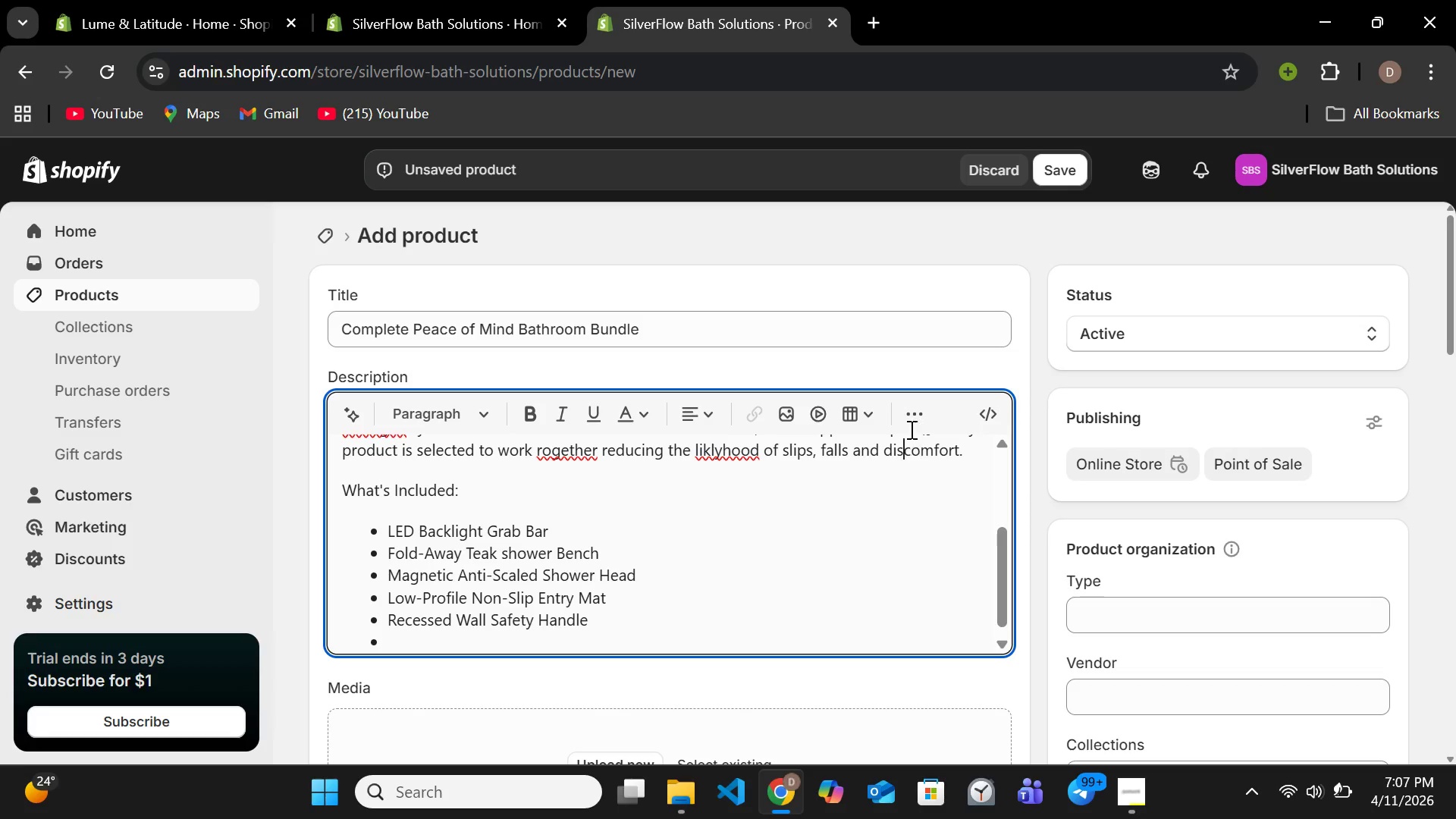 
left_click([910, 410])
 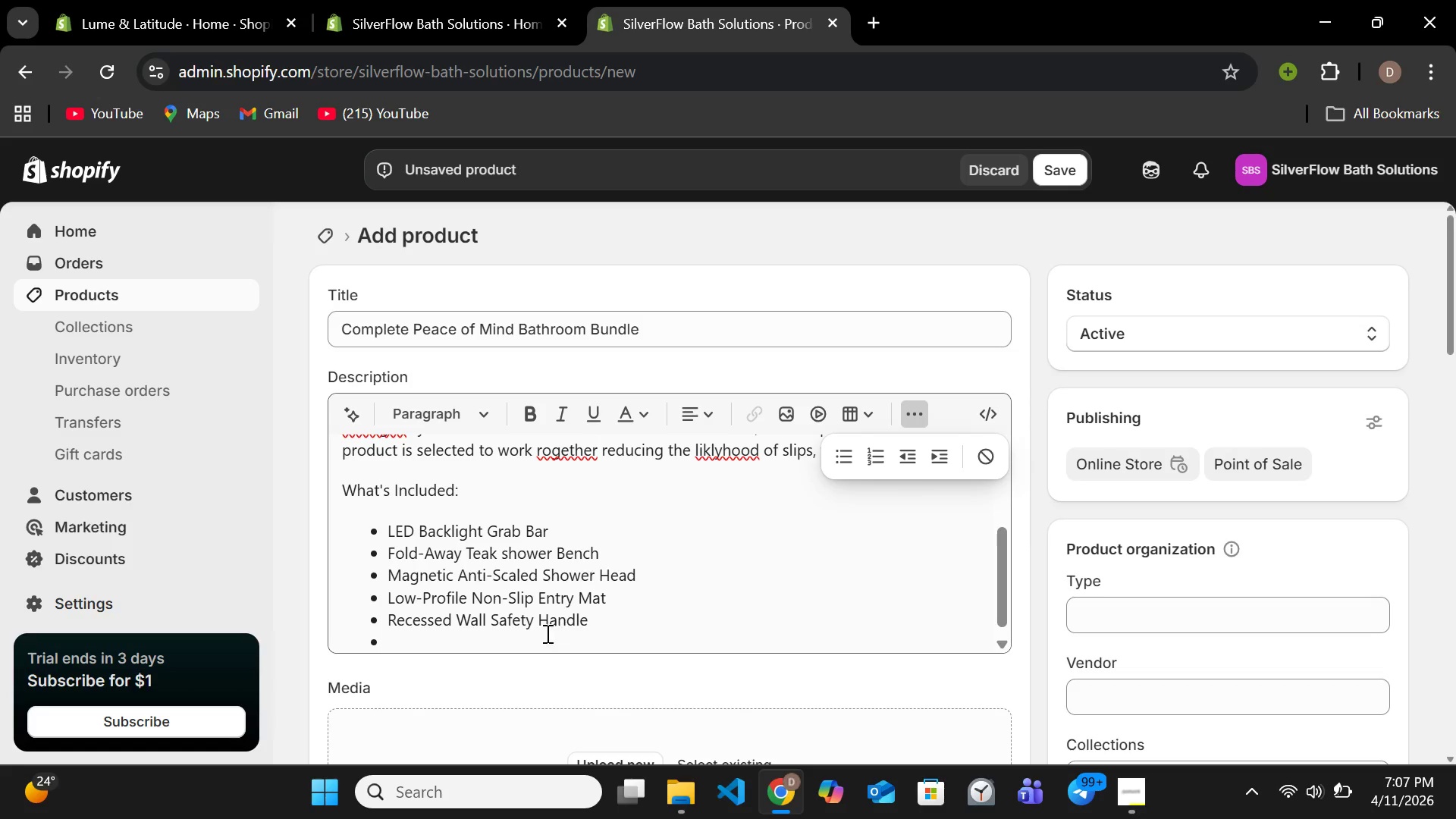 
left_click([442, 641])
 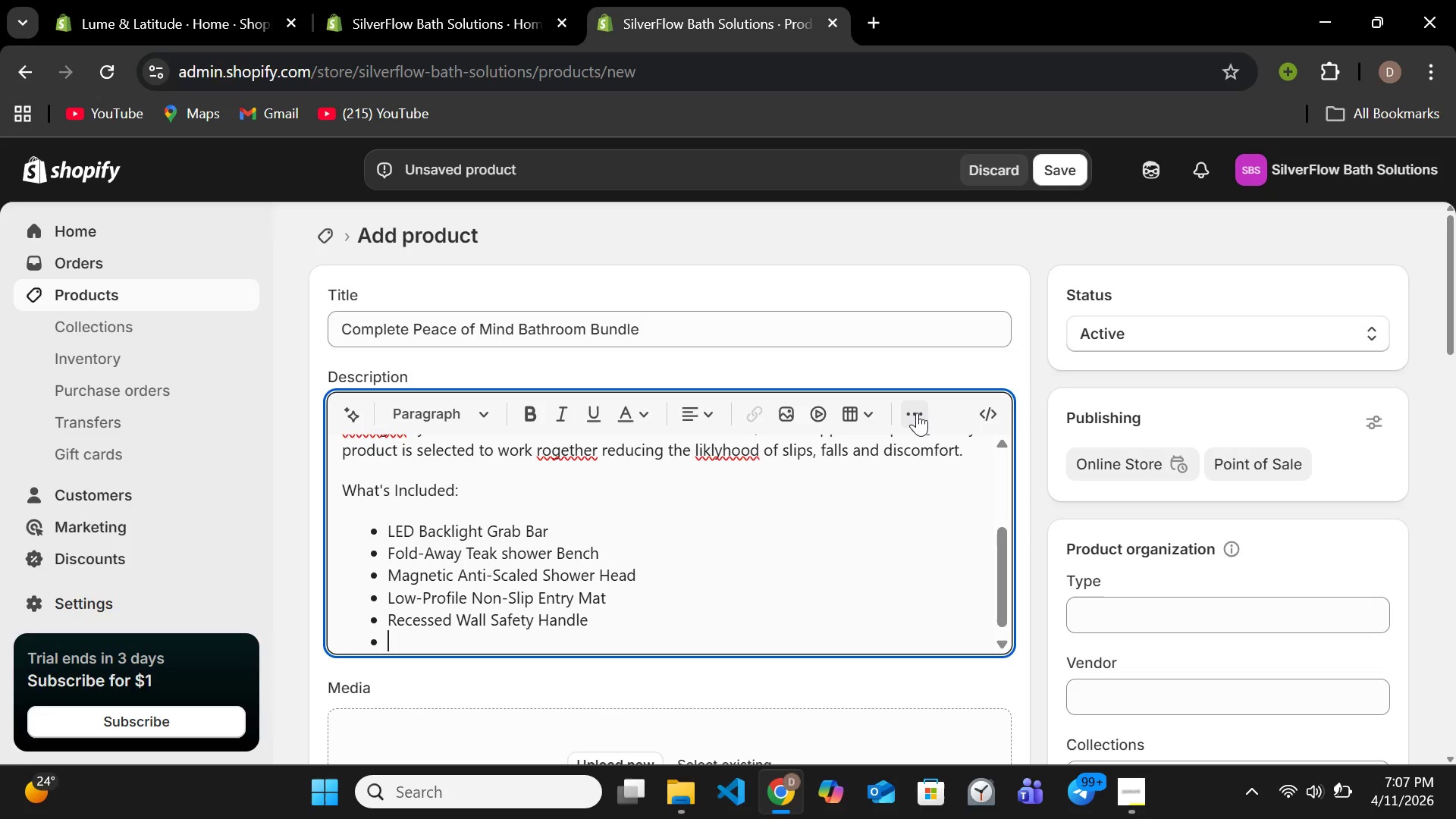 
left_click([917, 413])
 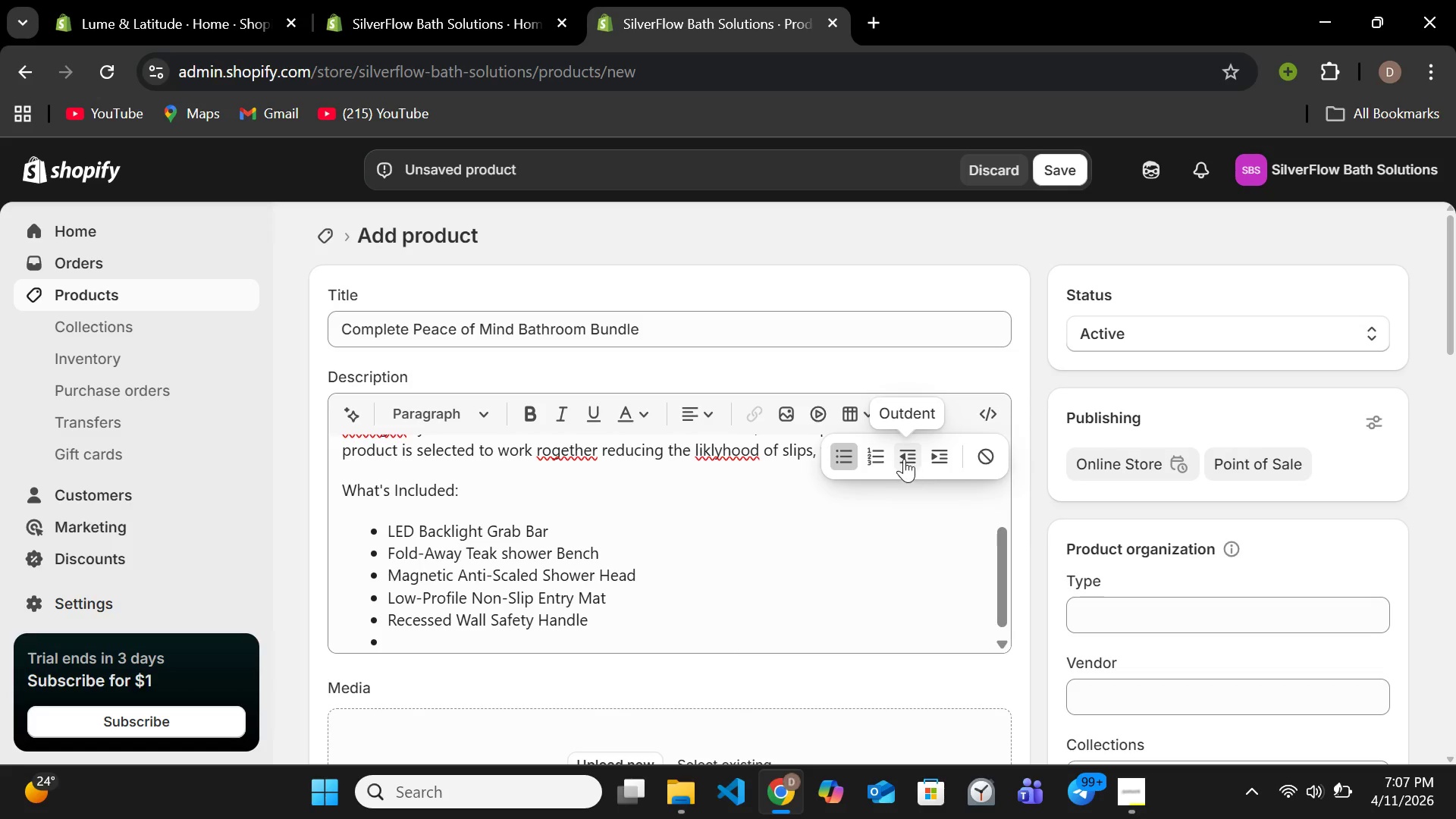 
left_click([904, 459])
 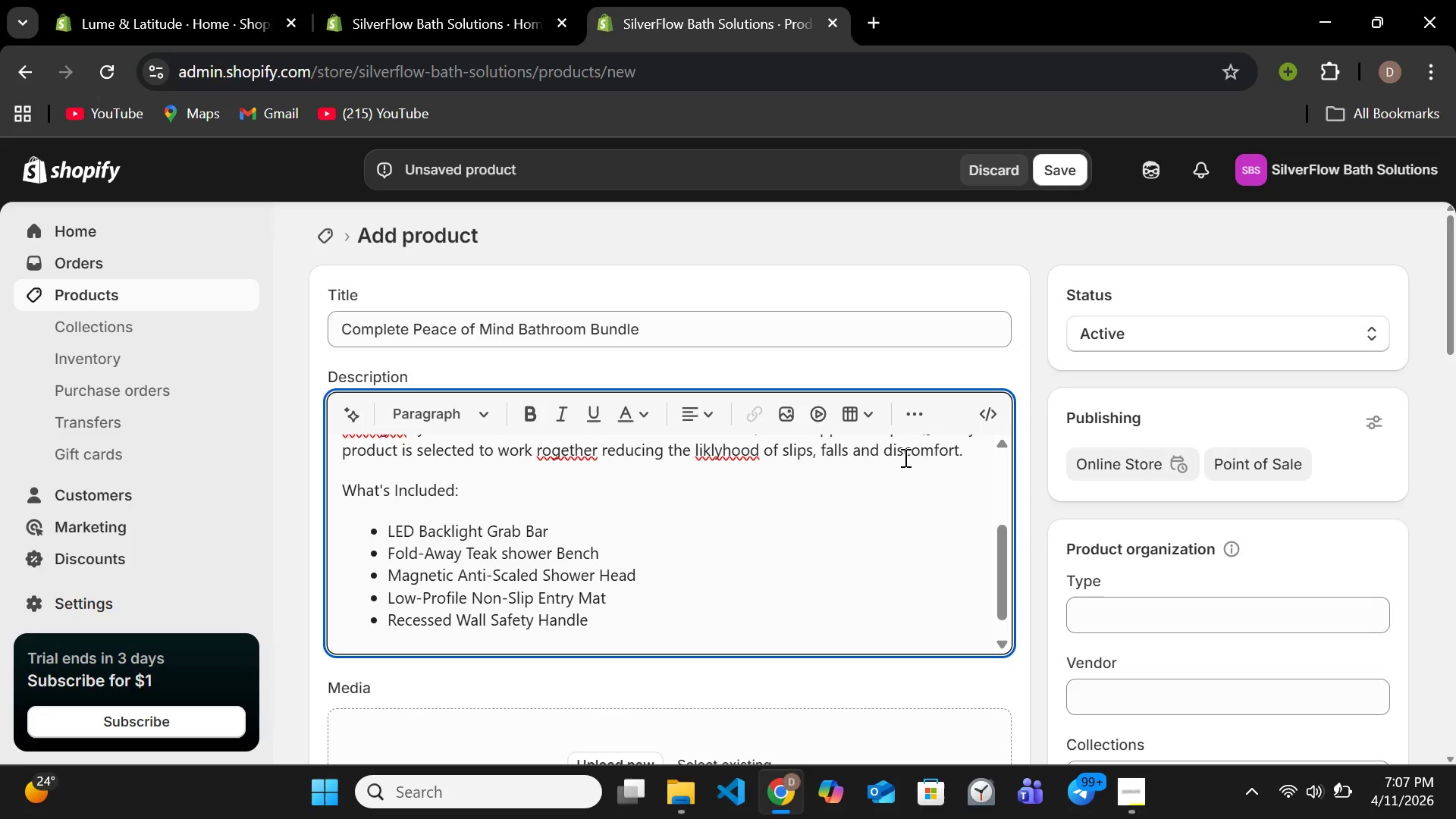 
type(Each item )
 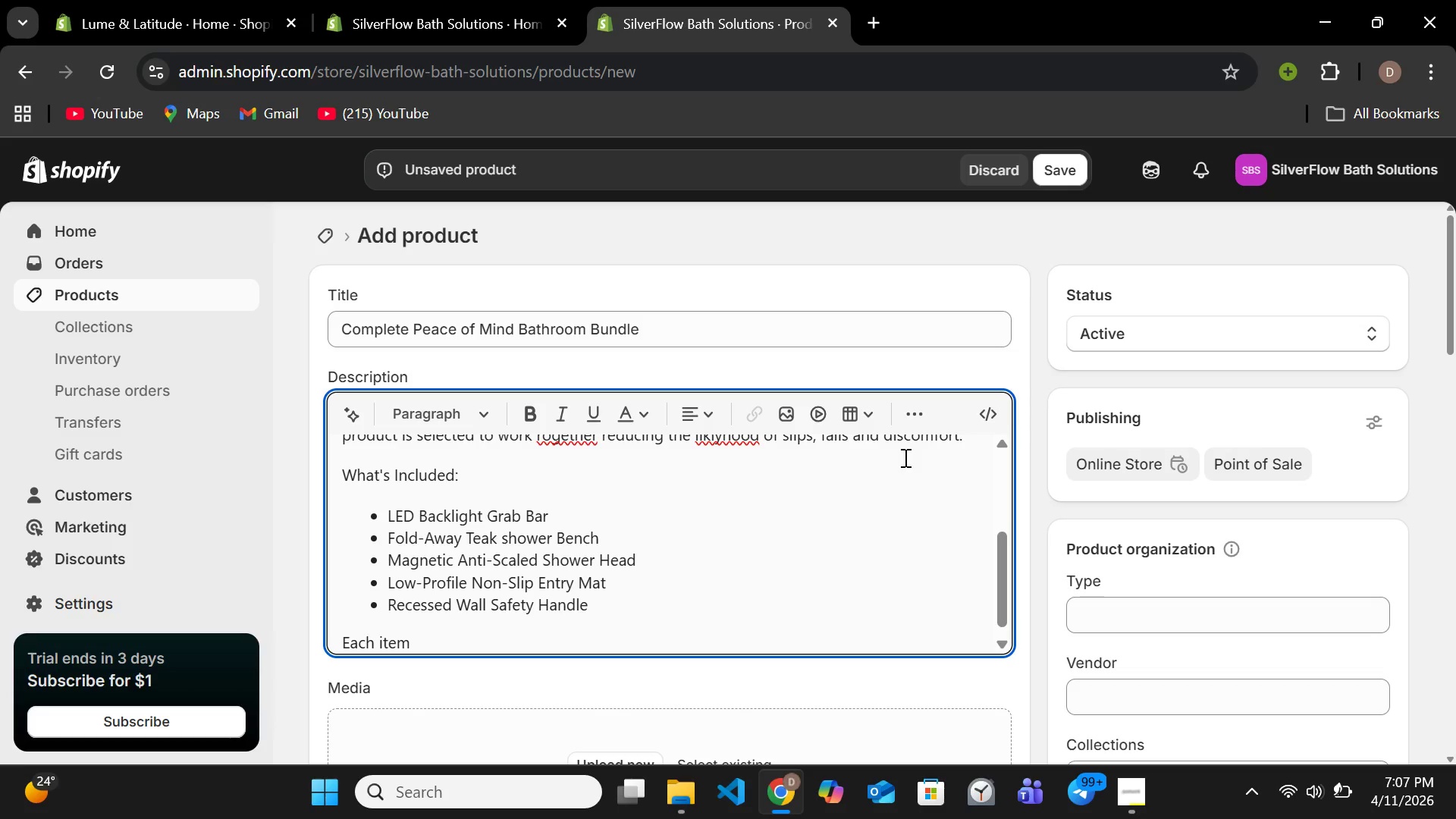 
key(Backspace)
 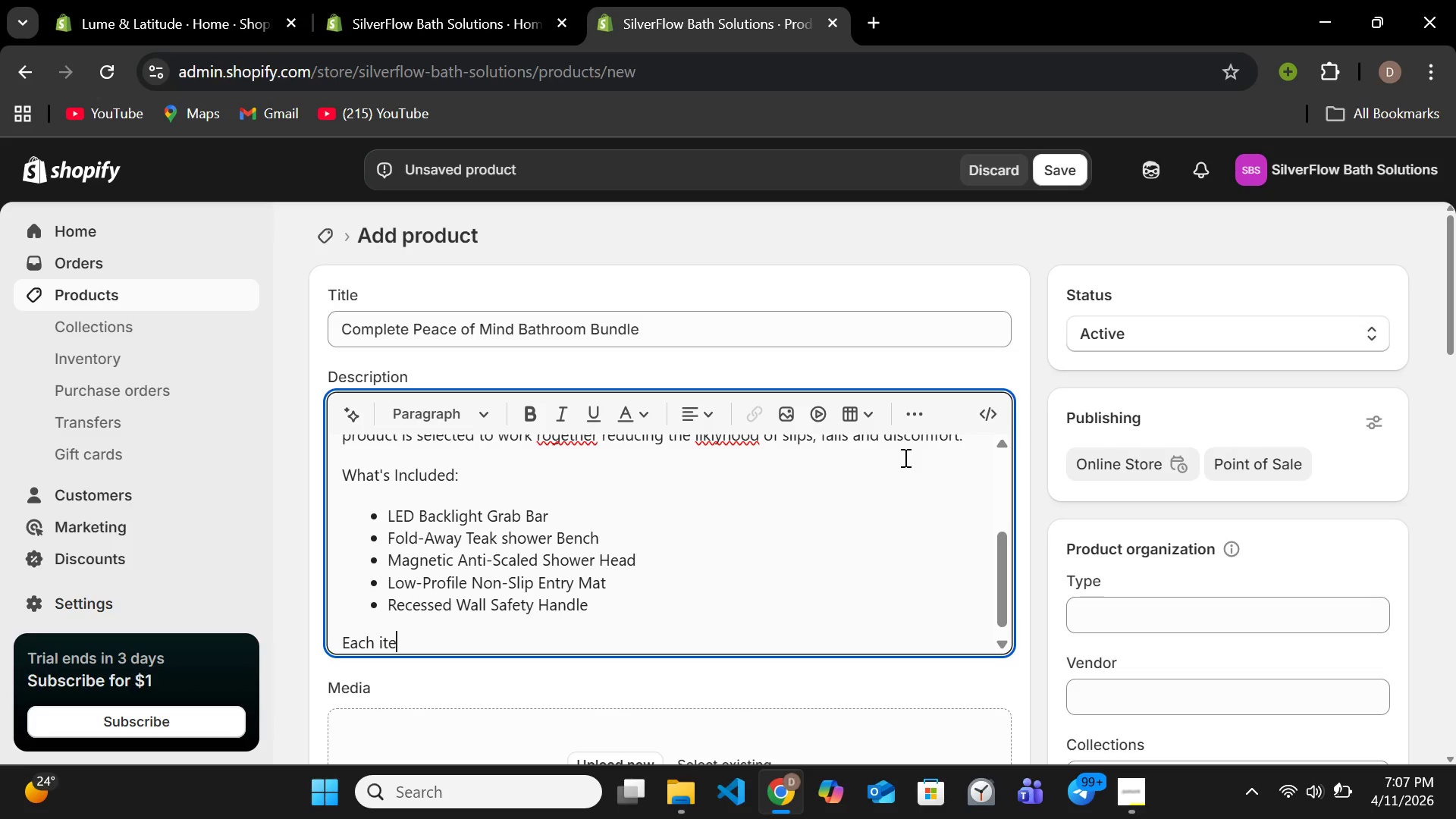 
key(Backspace)
 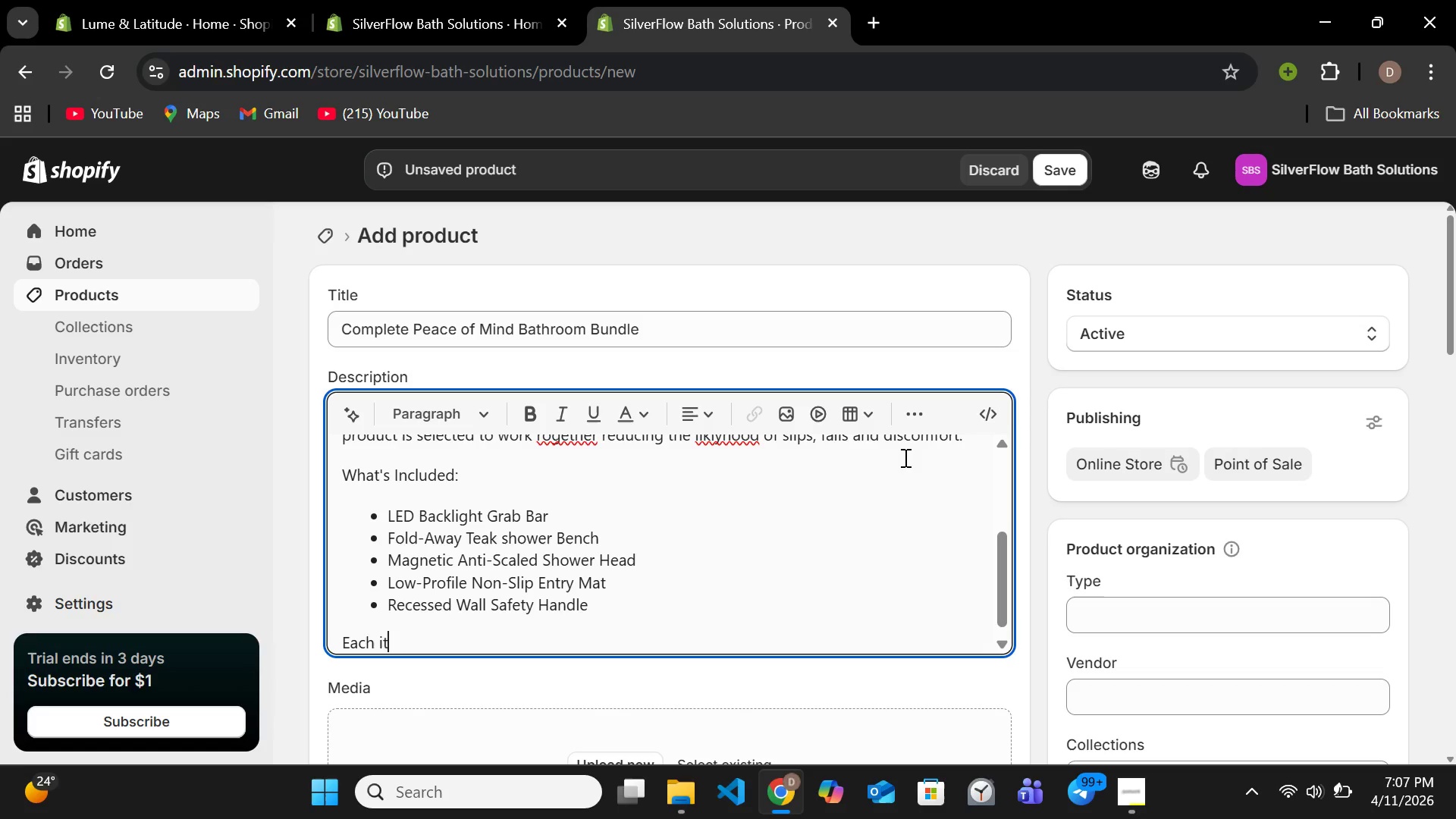 
key(Backspace)
 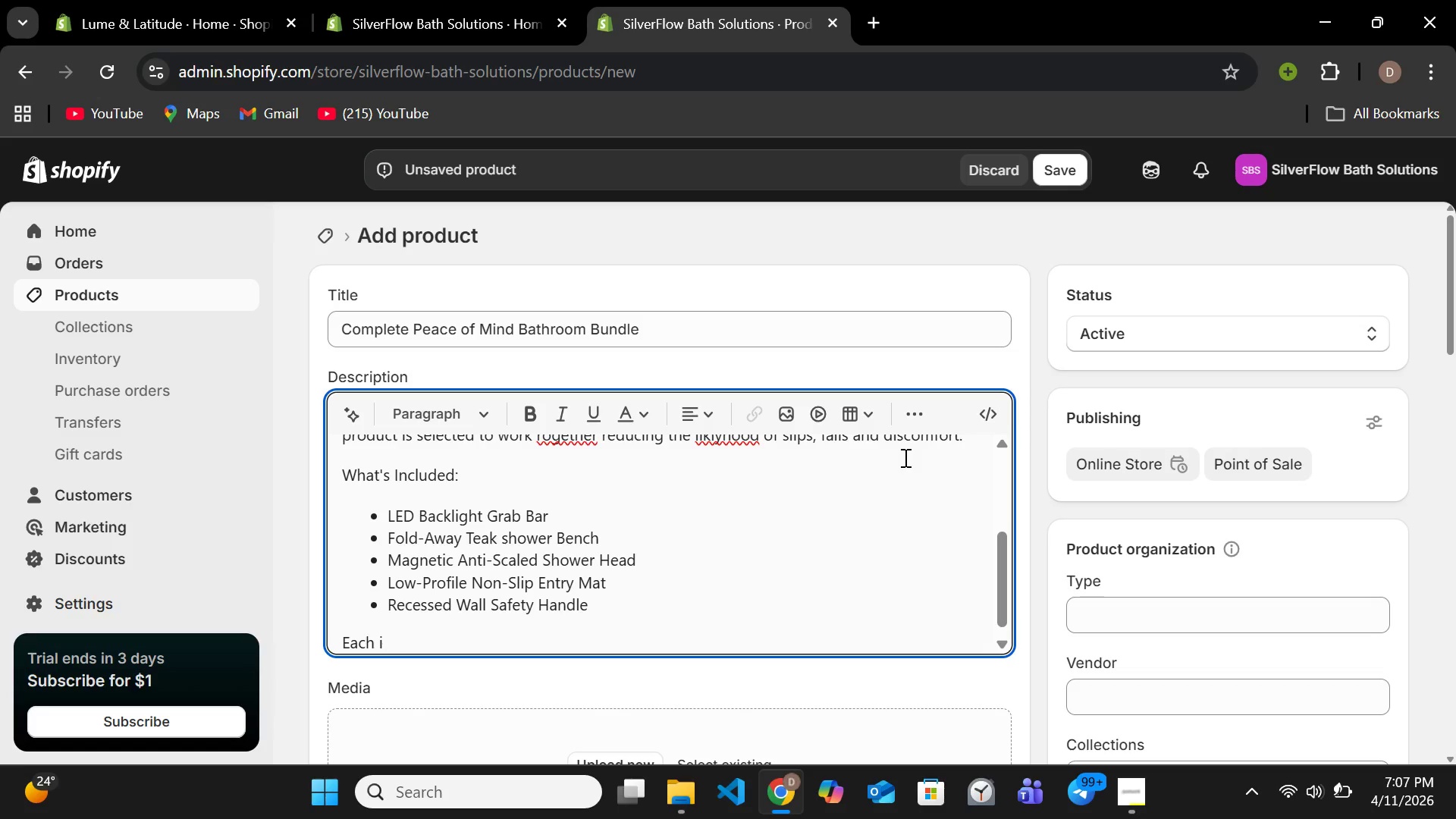 
key(Backspace)
 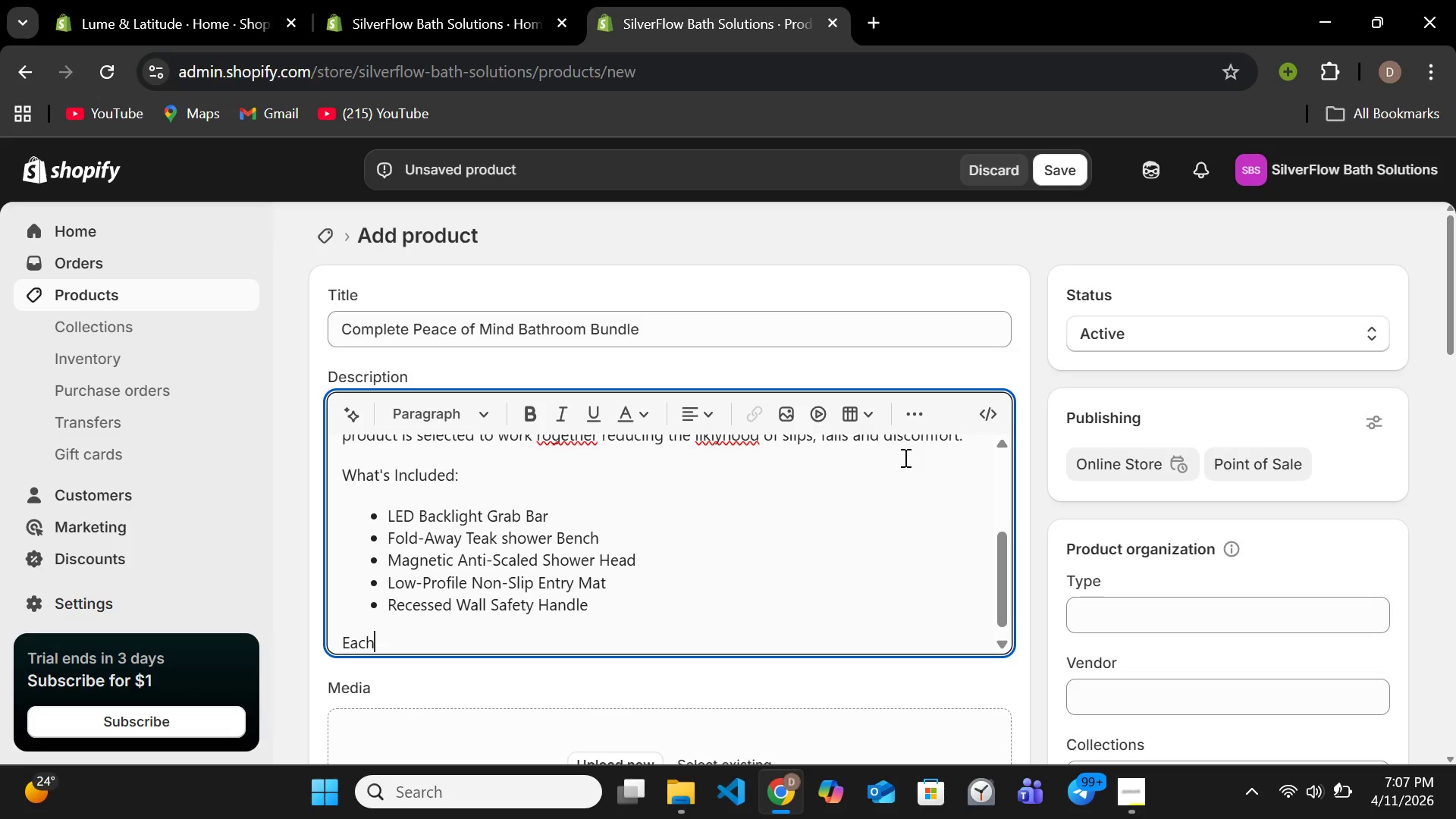 
key(Backspace)
 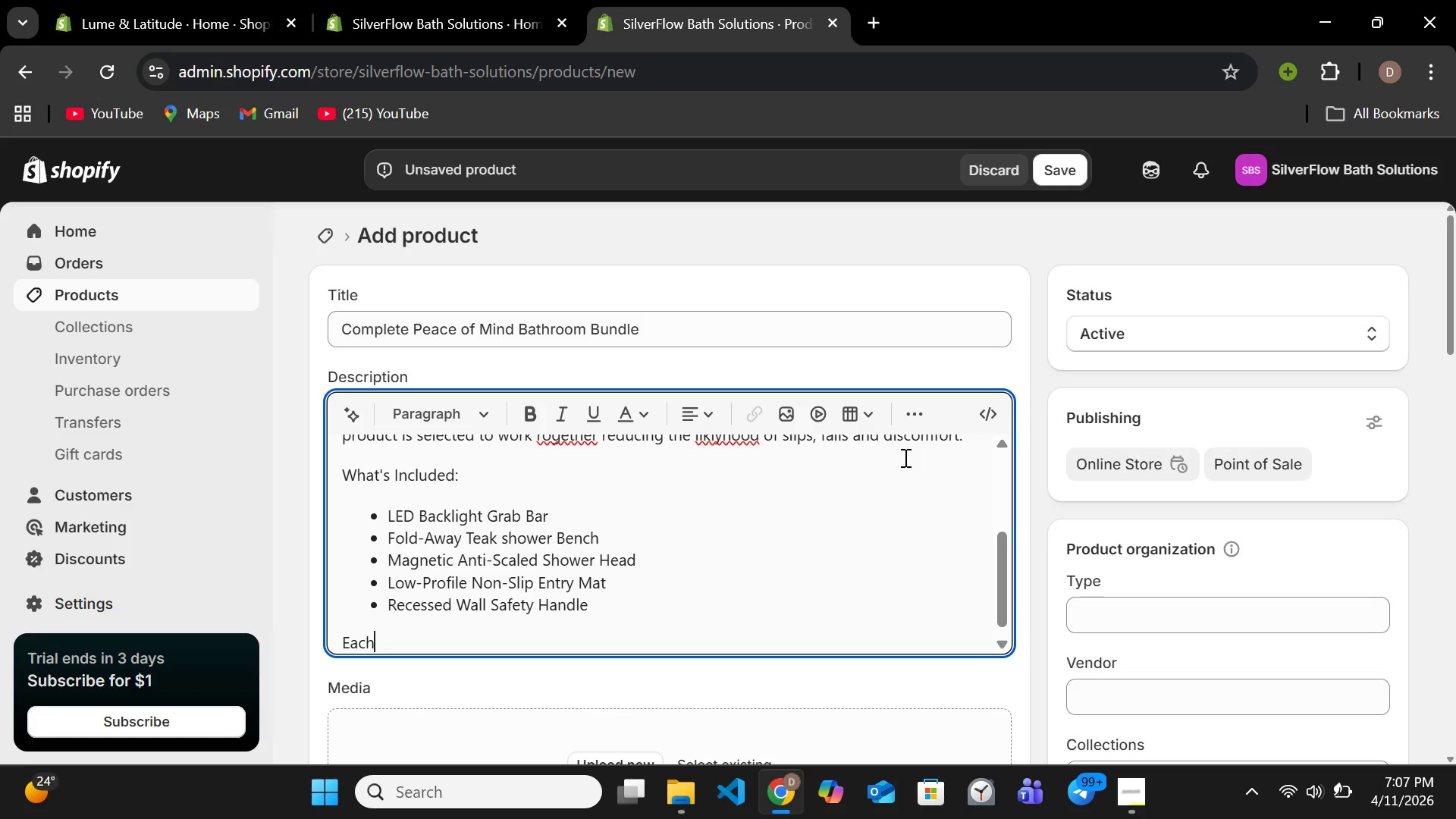 
key(Backspace)
 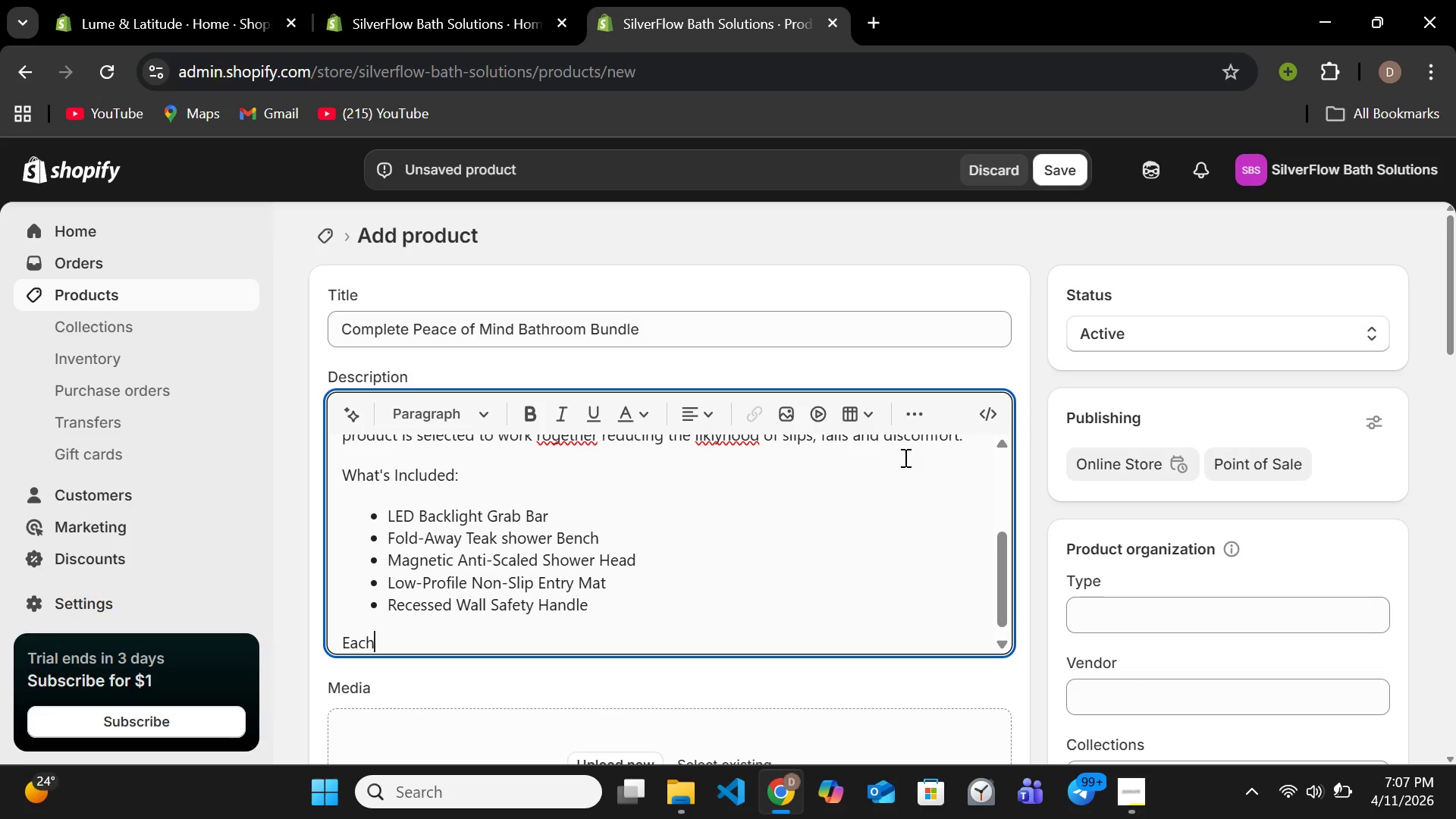 
key(Backspace)
 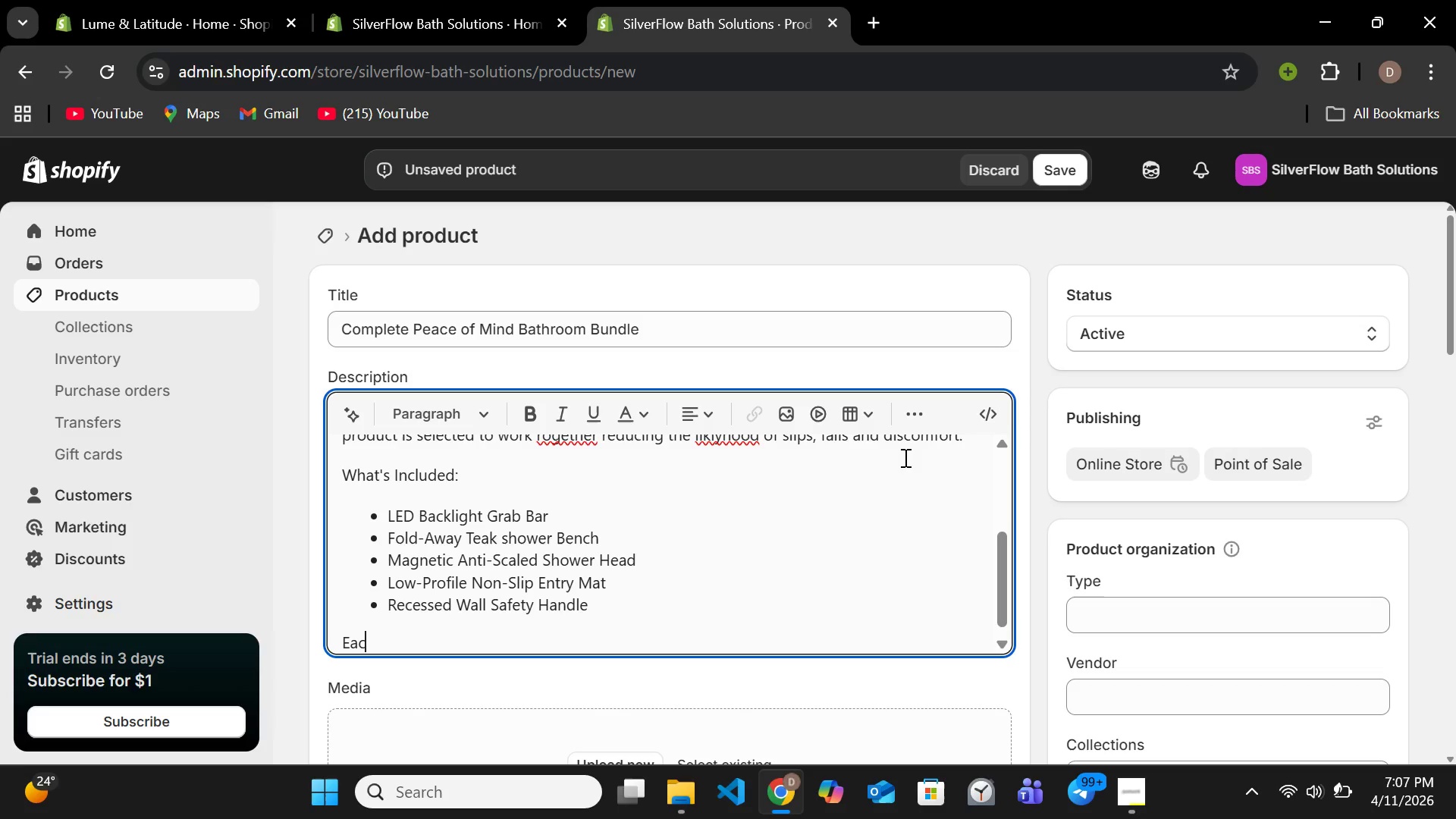 
key(Backspace)
 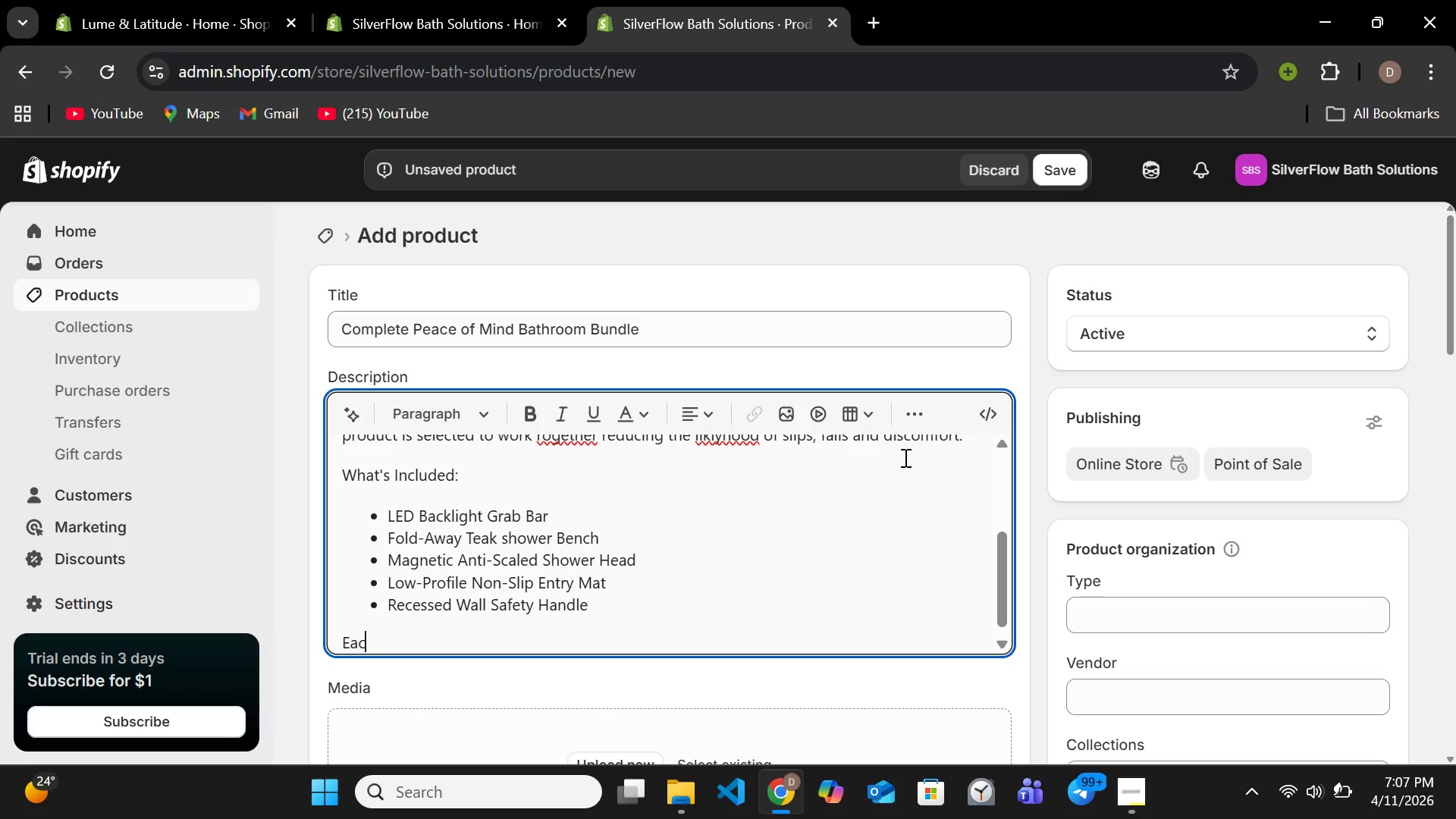 
key(Backspace)
 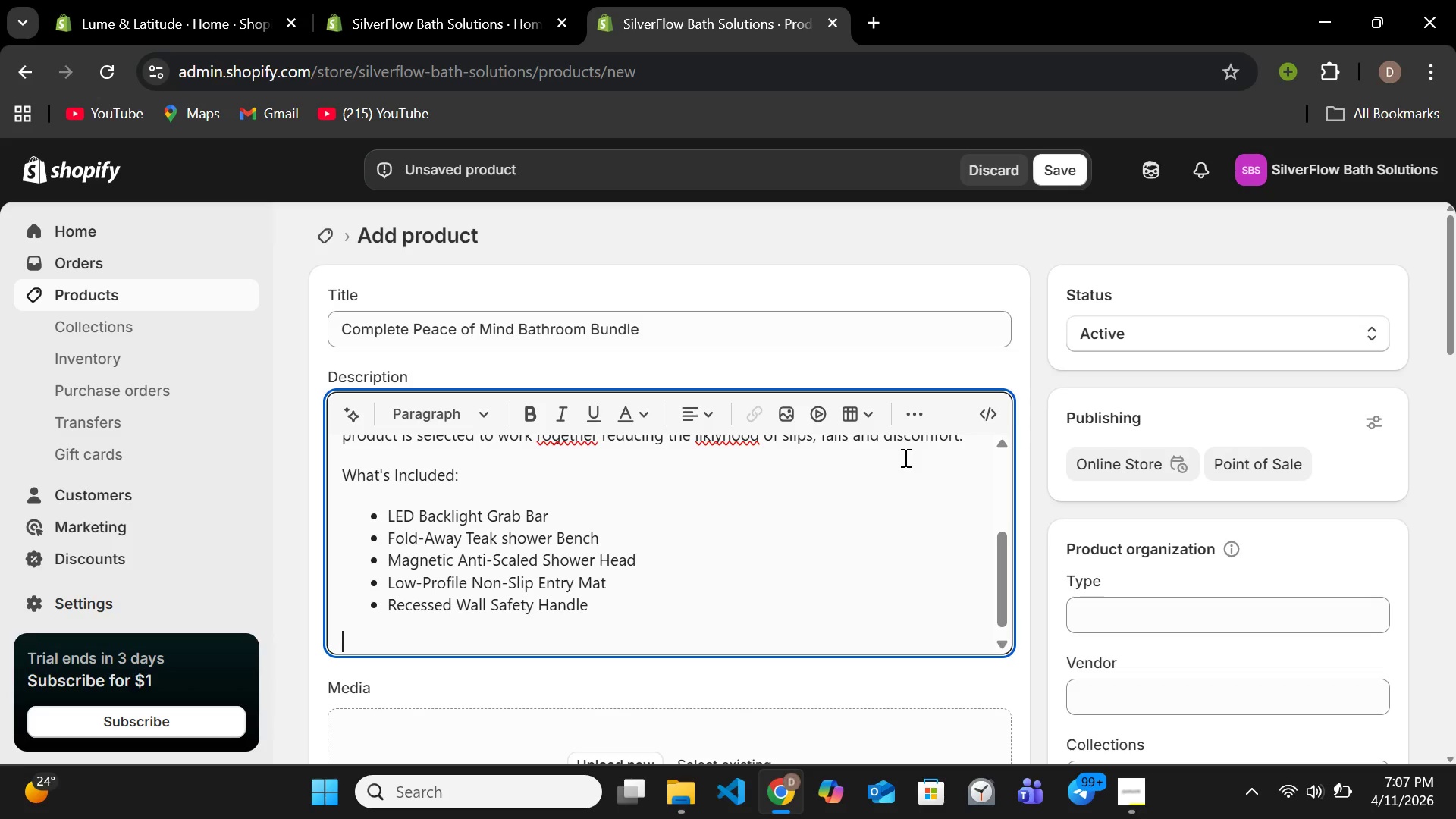 
key(Backspace)
 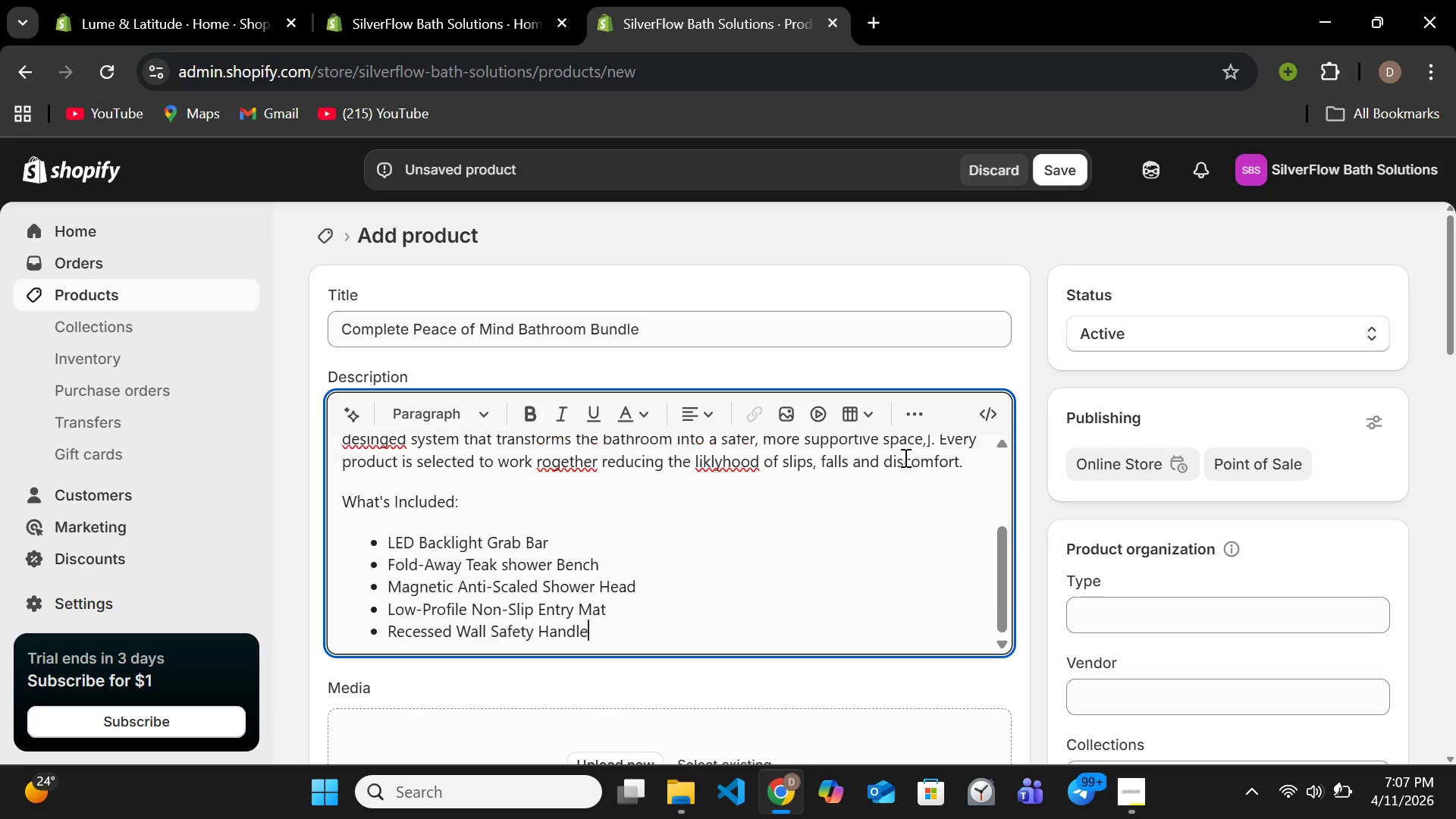 
key(Backspace)
 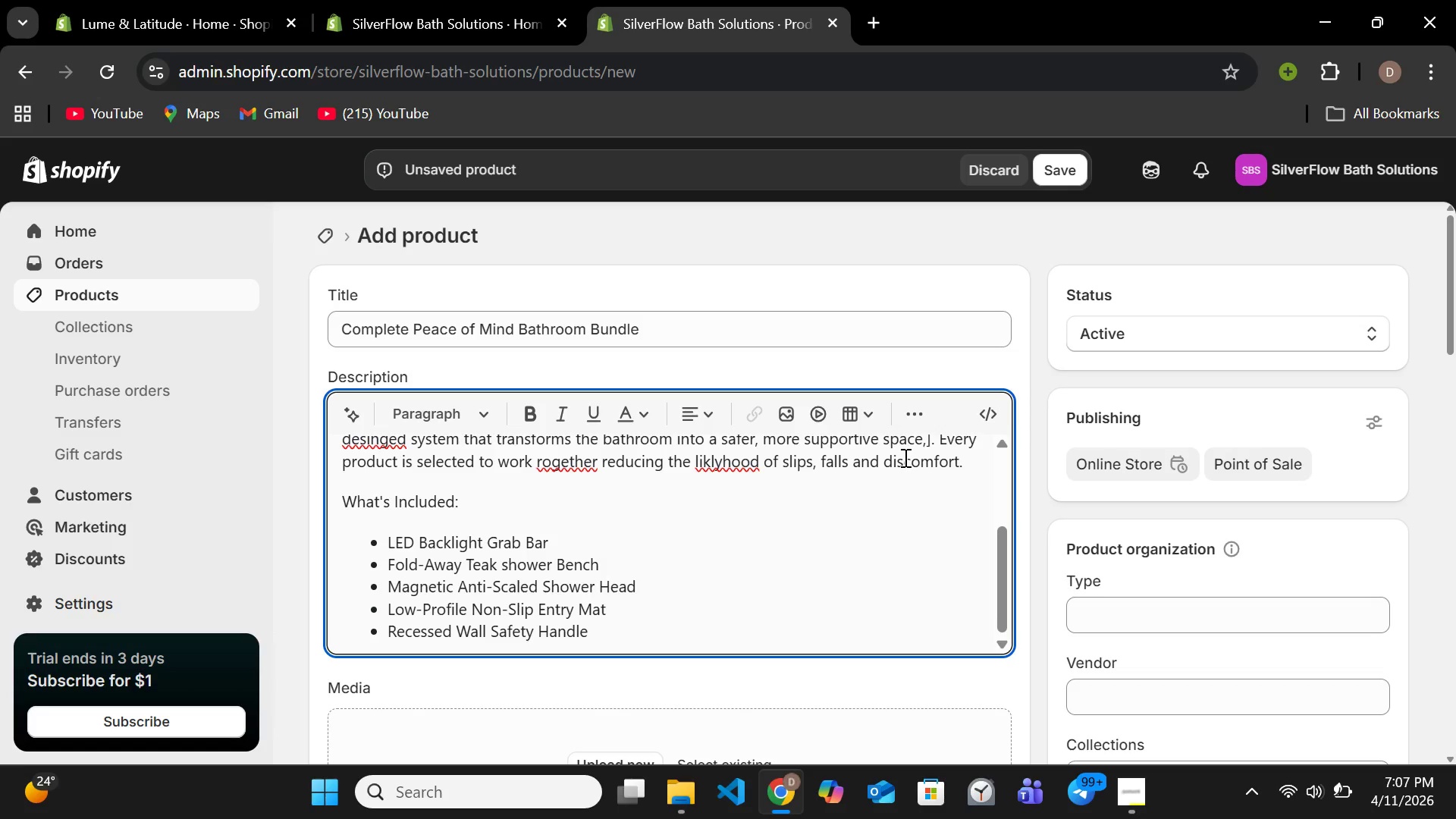 
key(Enter)
 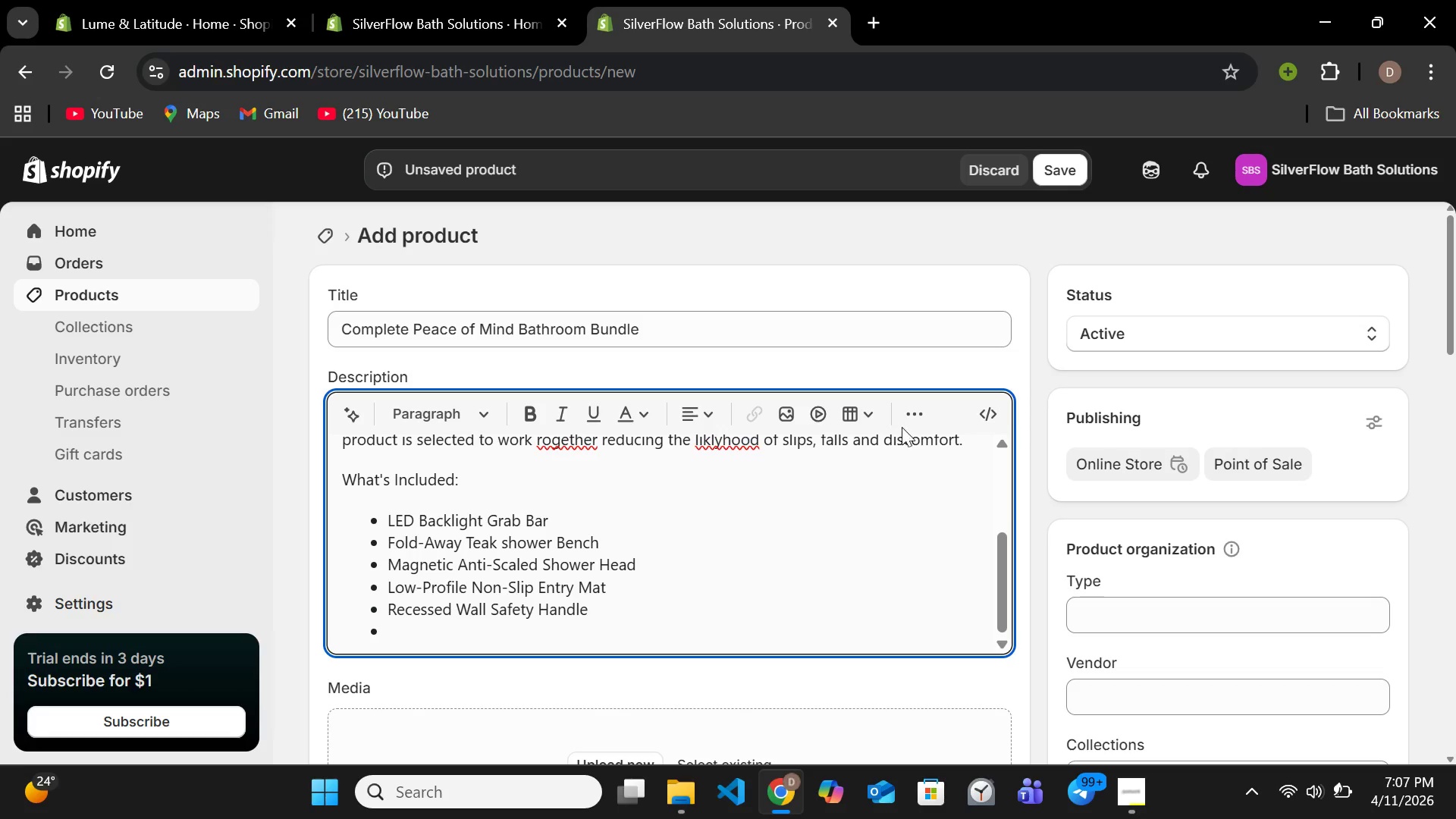 
left_click([904, 409])
 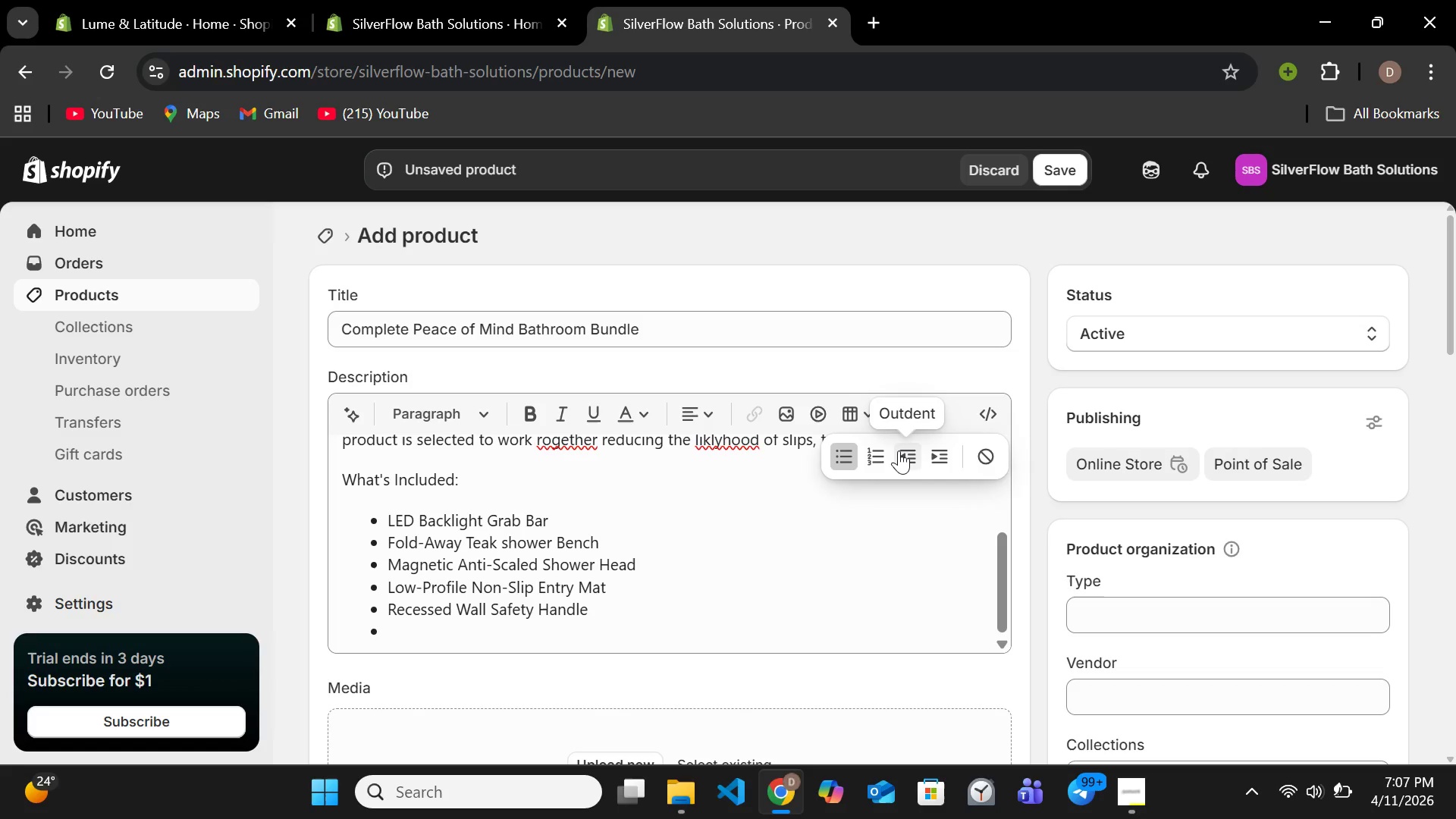 
left_click([899, 450])
 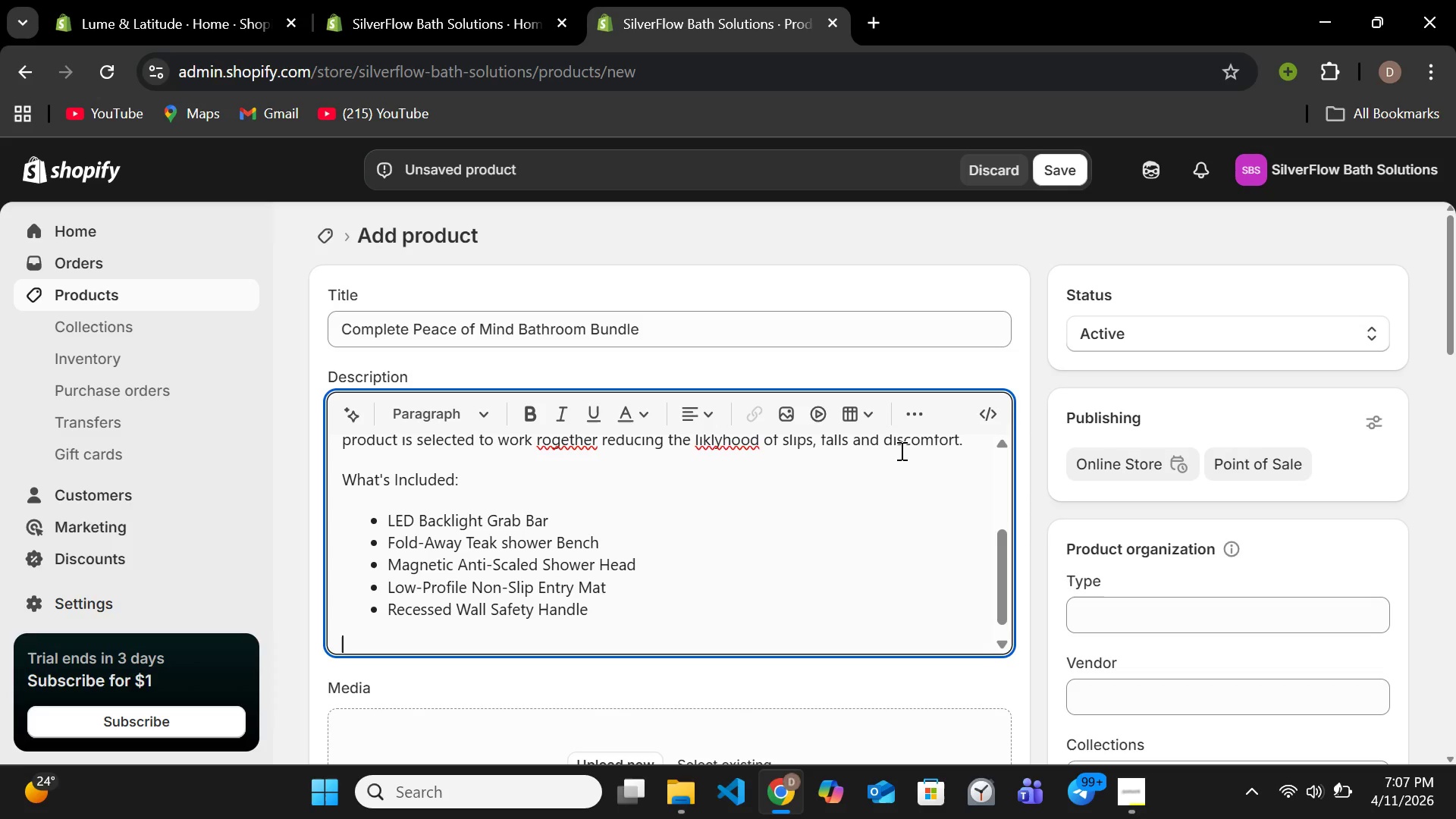 
hold_key(key=ShiftLeft, duration=0.88)
 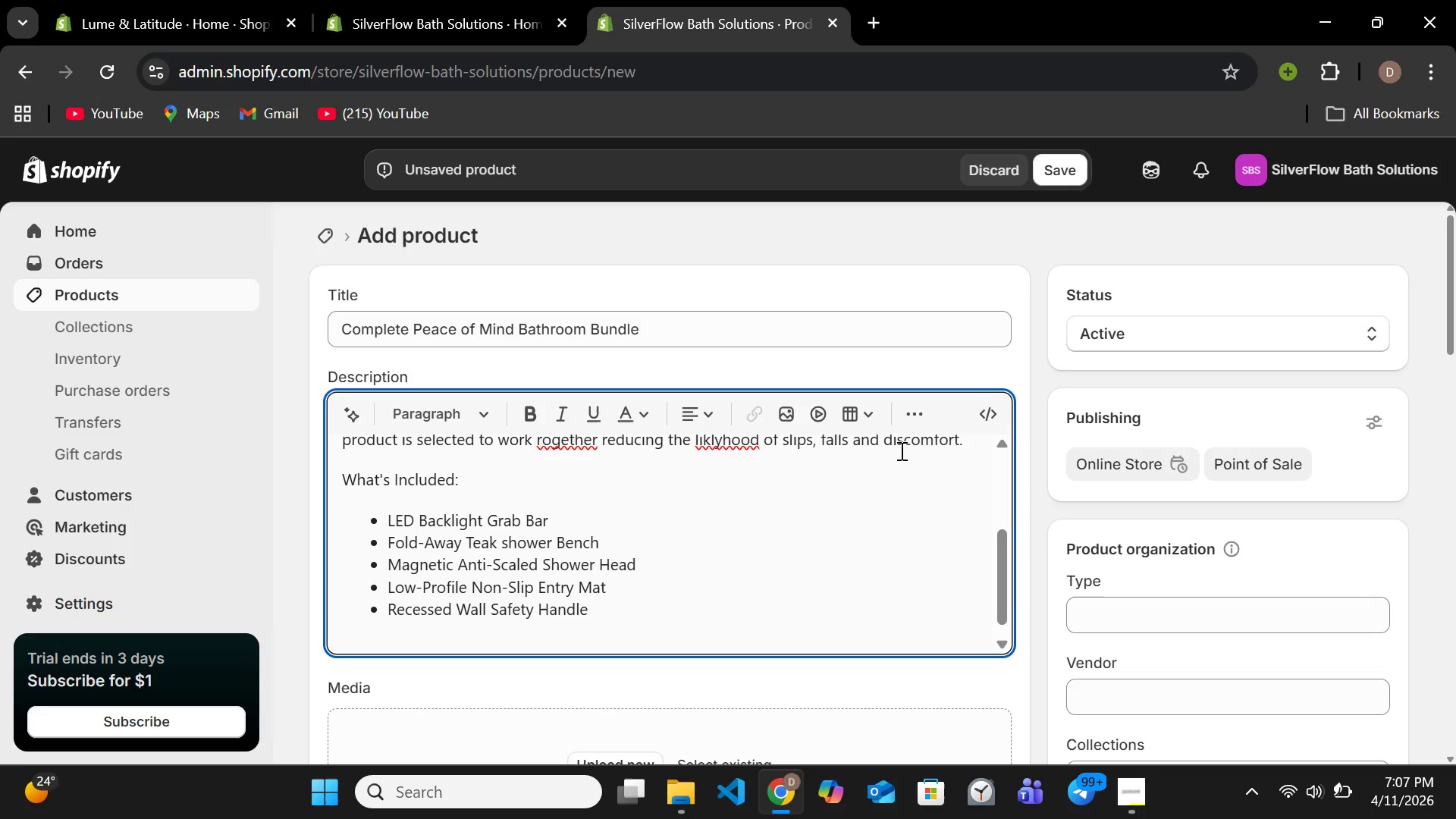 
type(Save 25 )
key(Backspace)
key(Backspace)
key(Backspace)
type(15%)
 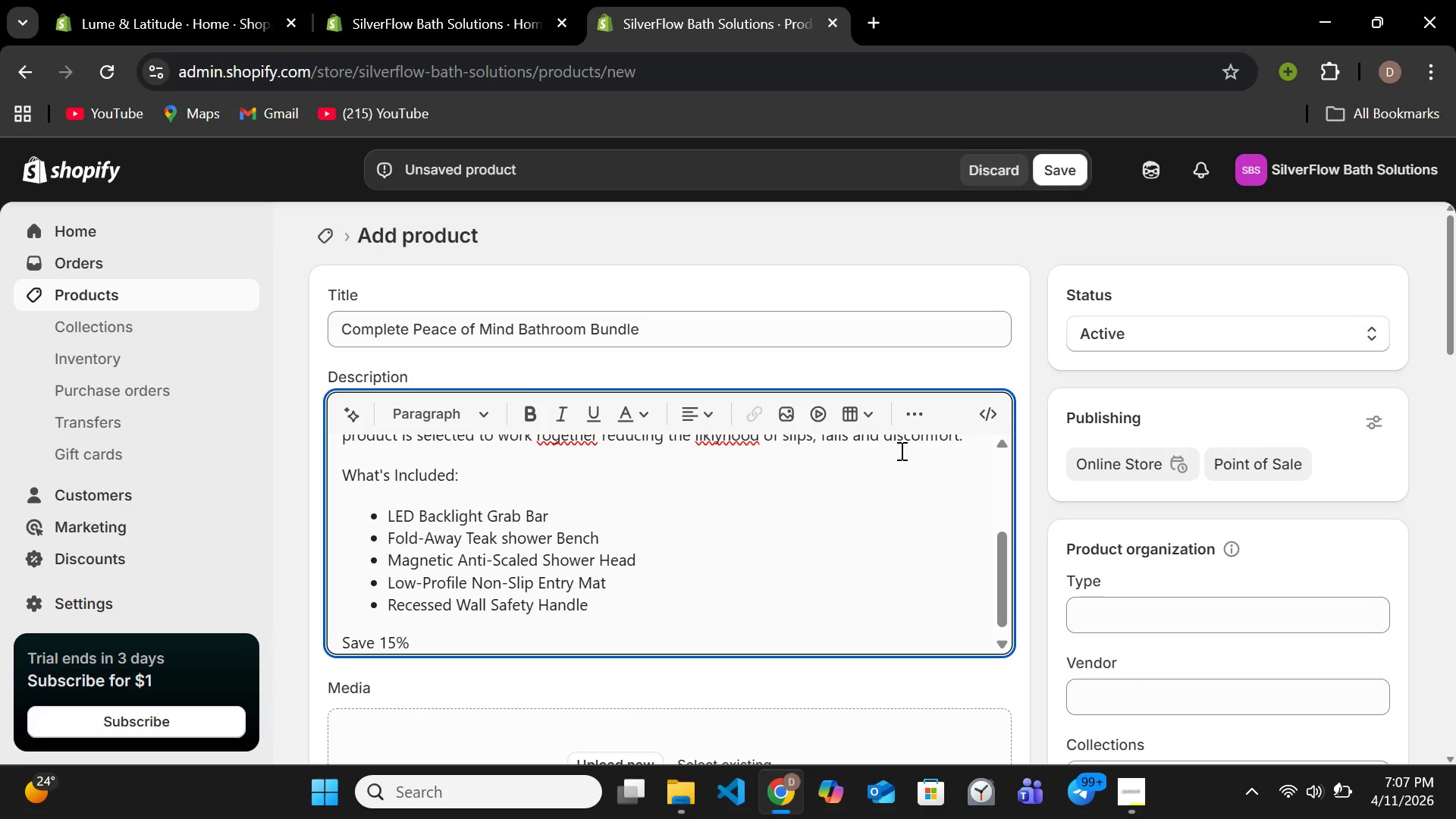 
left_click([1141, 797])